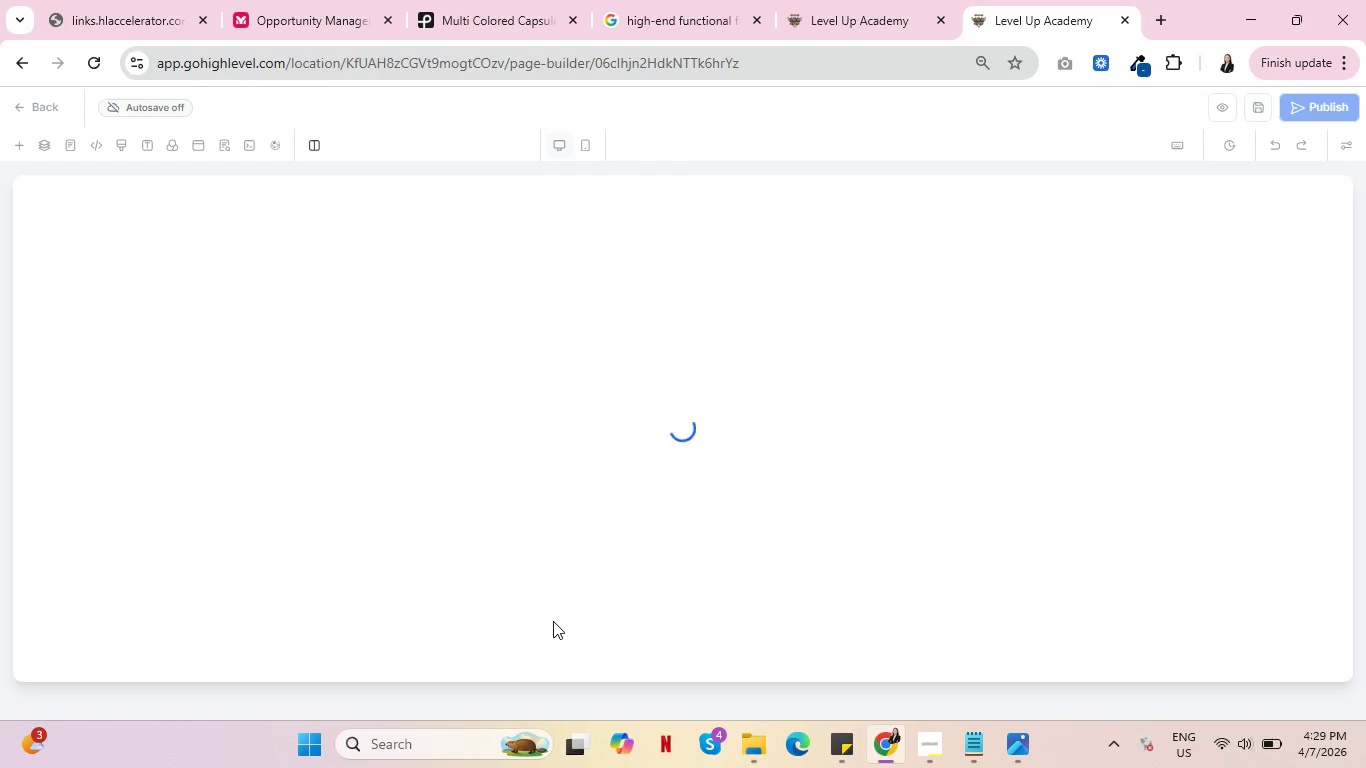 
wait(14.01)
 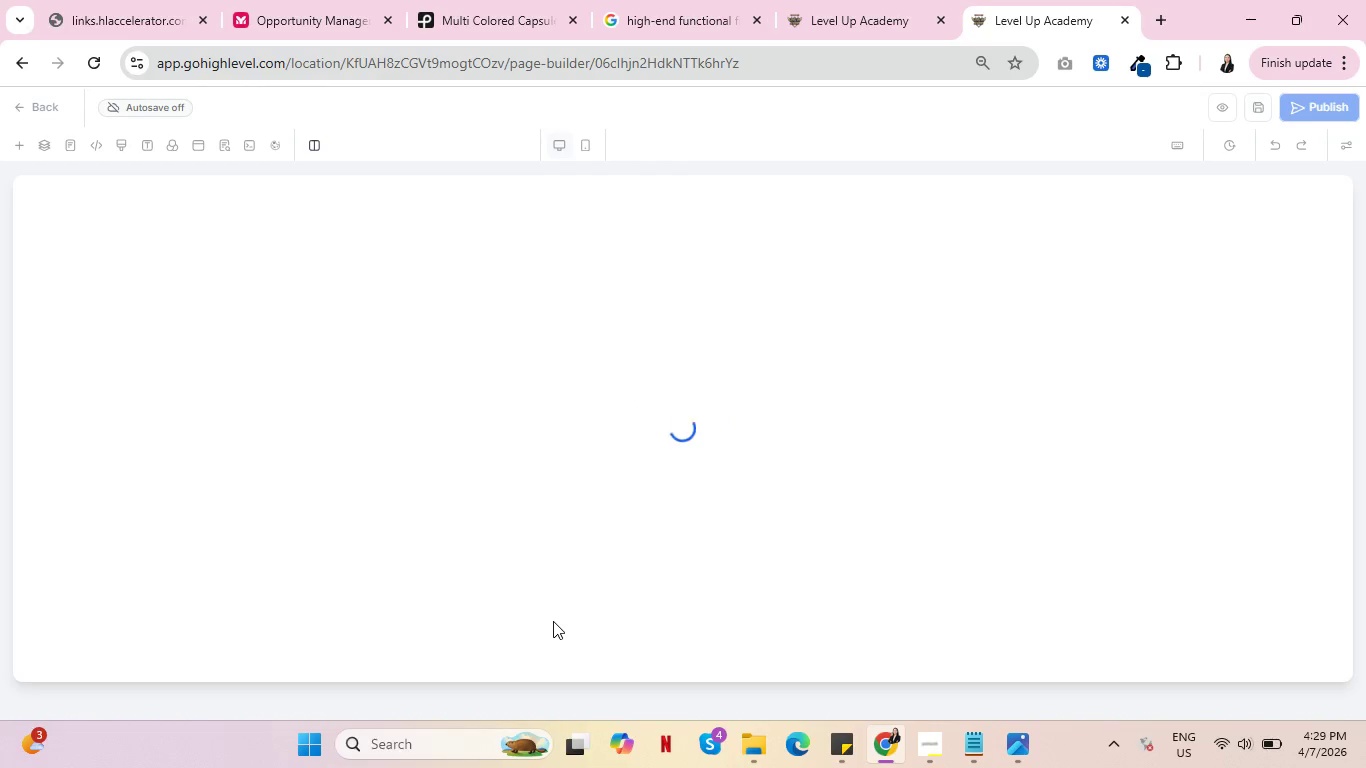 
left_click([266, 222])
 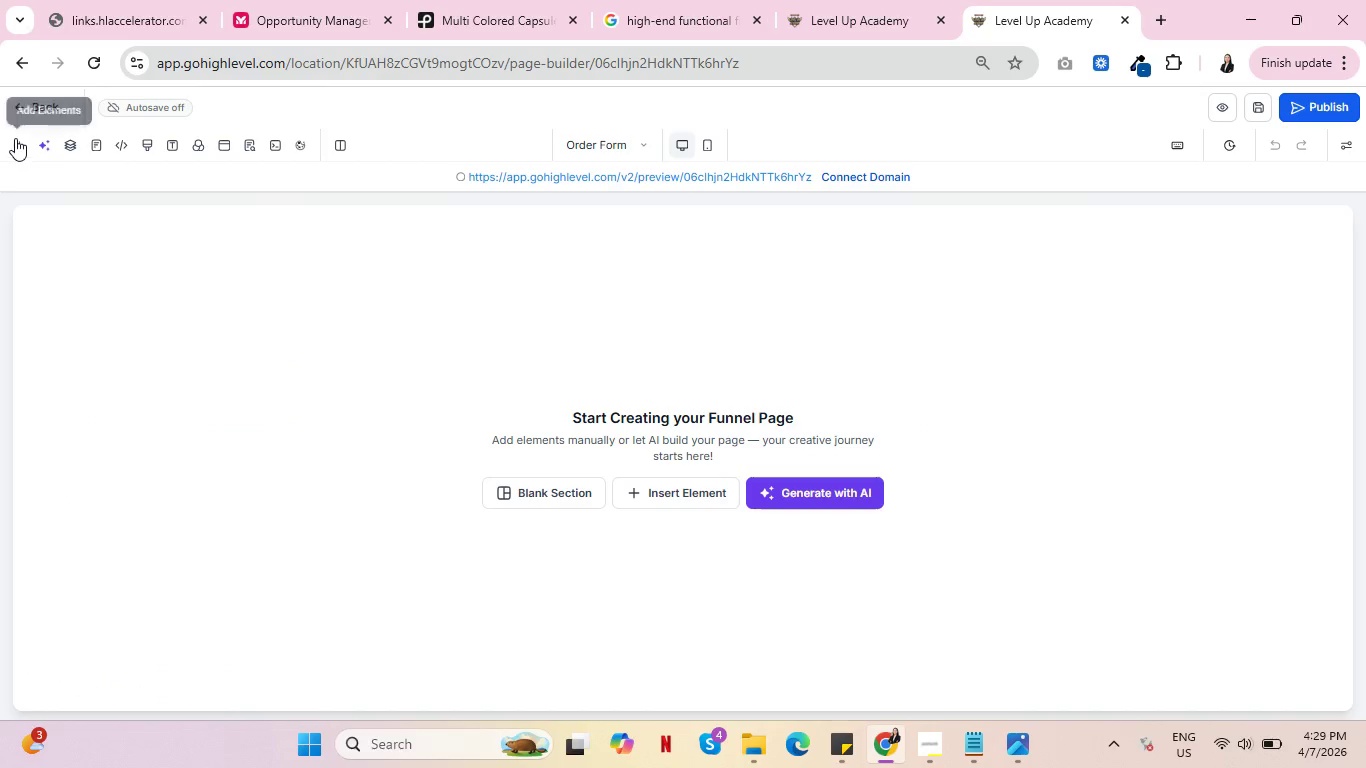 
left_click([15, 138])
 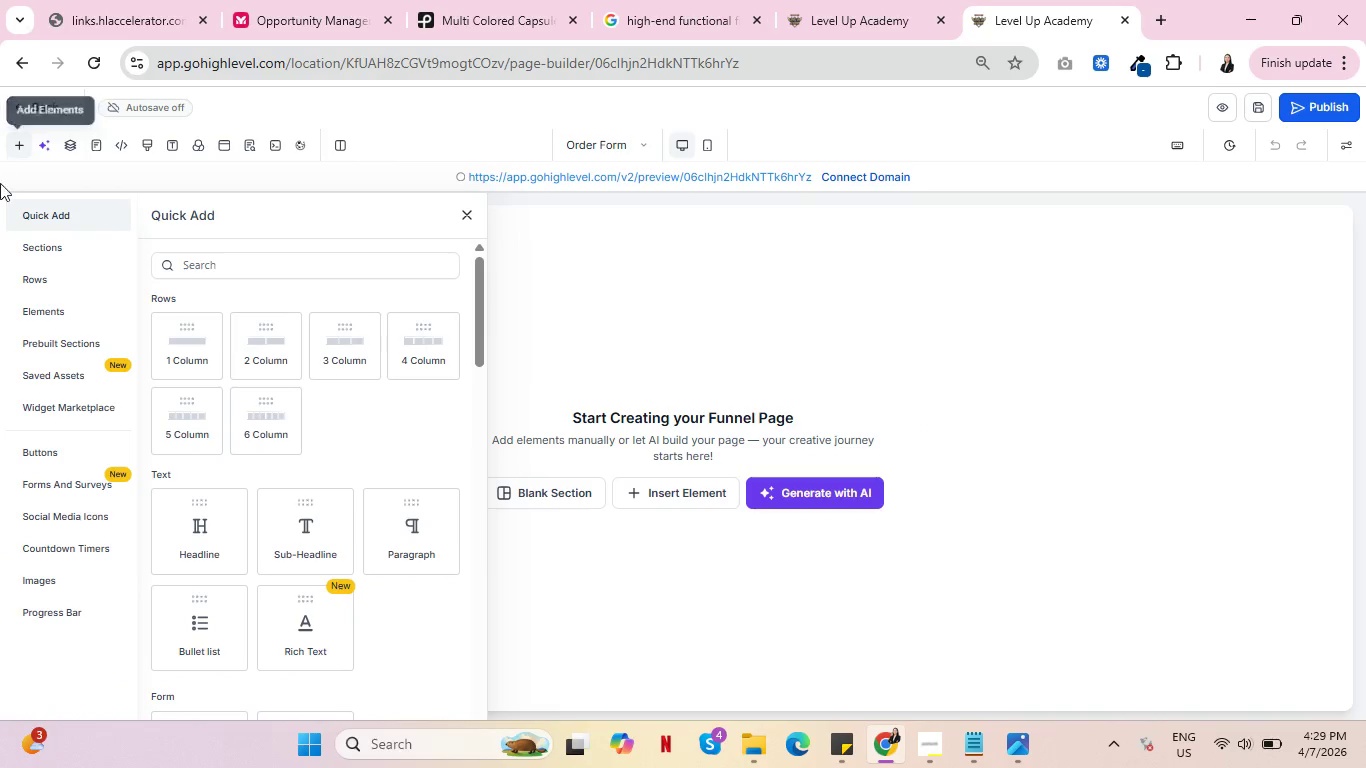 
scroll: coordinate [288, 498], scroll_direction: down, amount: 18.0
 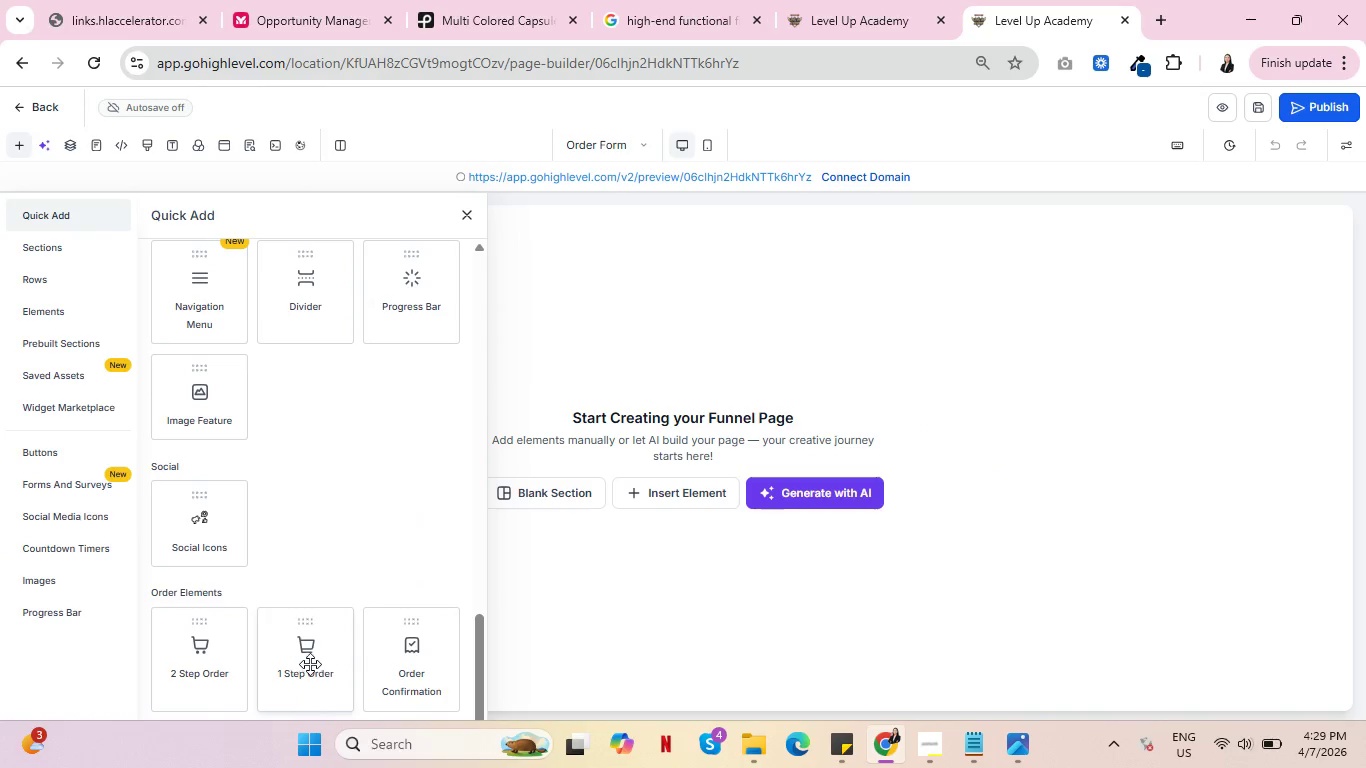 
left_click([307, 663])
 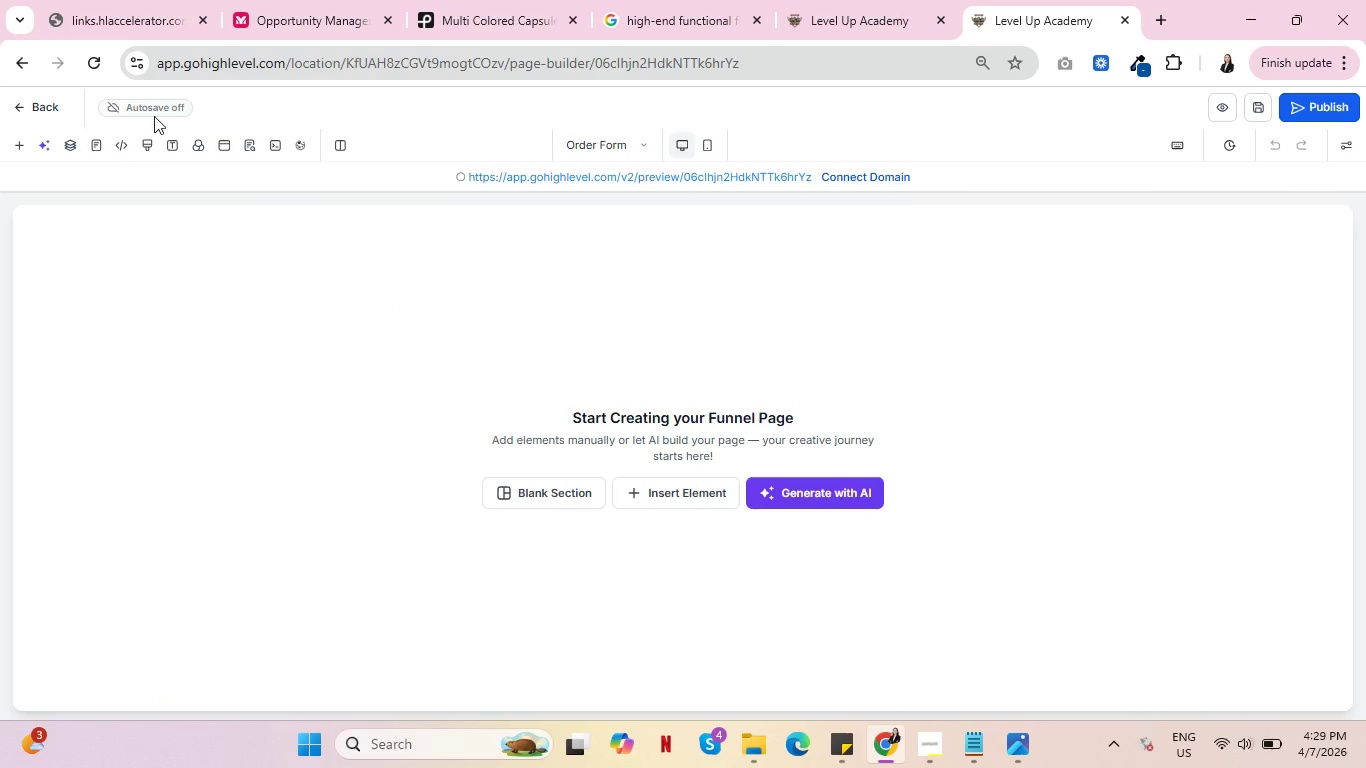 
left_click([14, 146])
 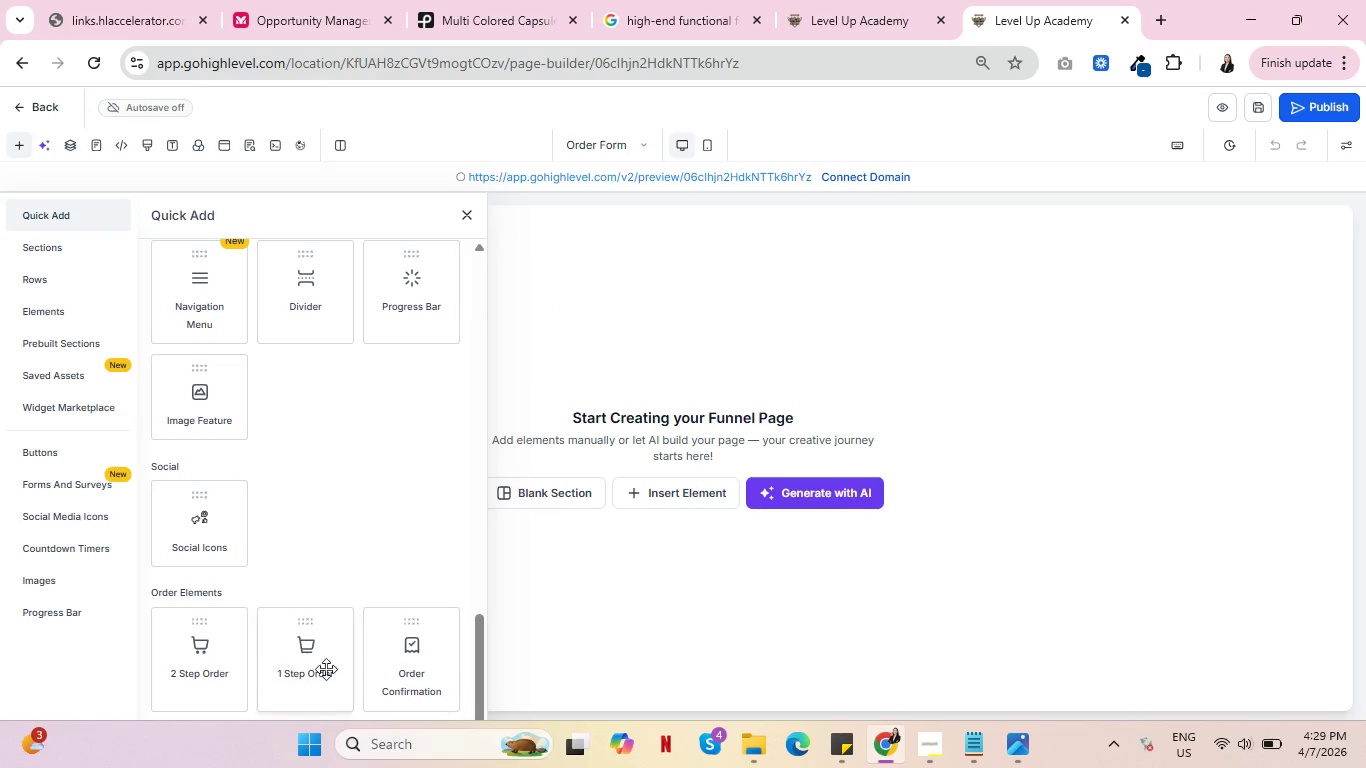 
left_click_drag(start_coordinate=[293, 675], to_coordinate=[620, 465])
 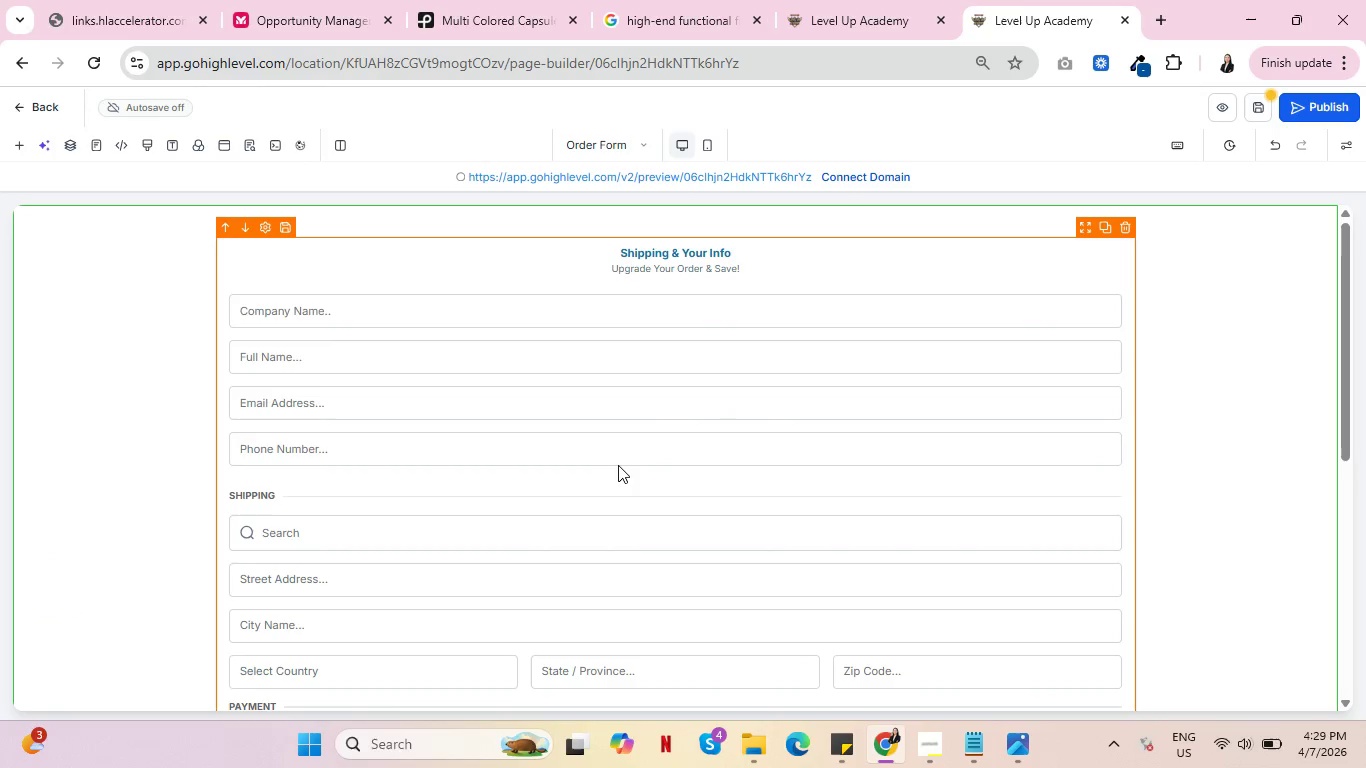 
scroll: coordinate [611, 465], scroll_direction: down, amount: 3.0
 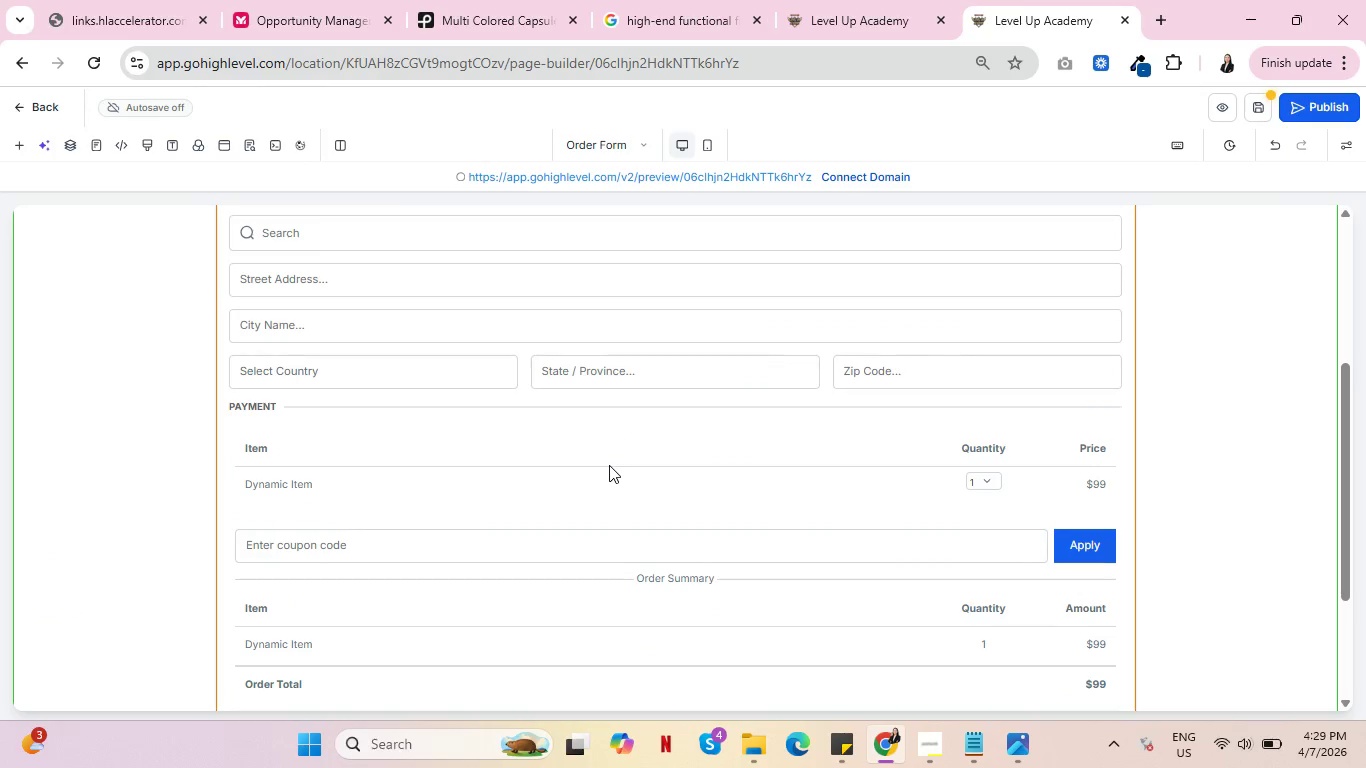 
scroll: coordinate [609, 465], scroll_direction: up, amount: 3.0
 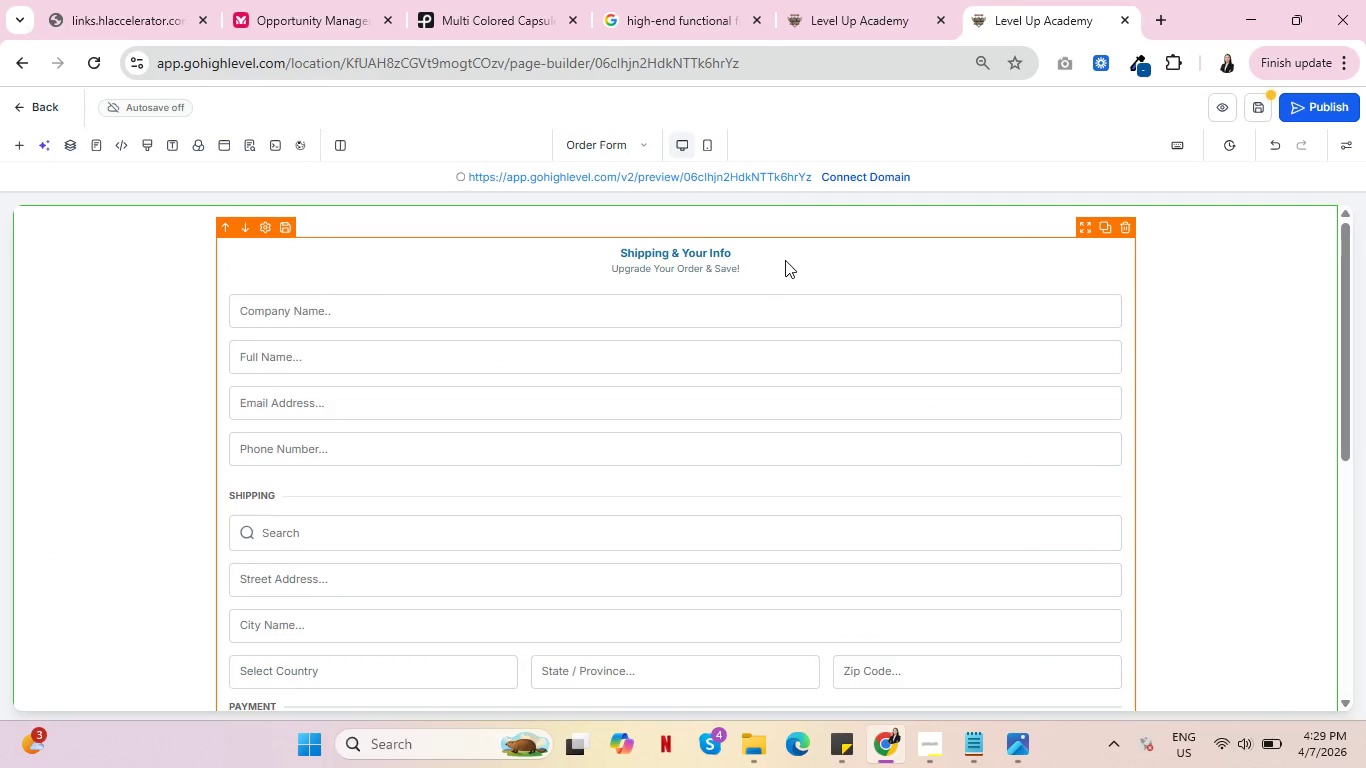 
left_click([785, 260])
 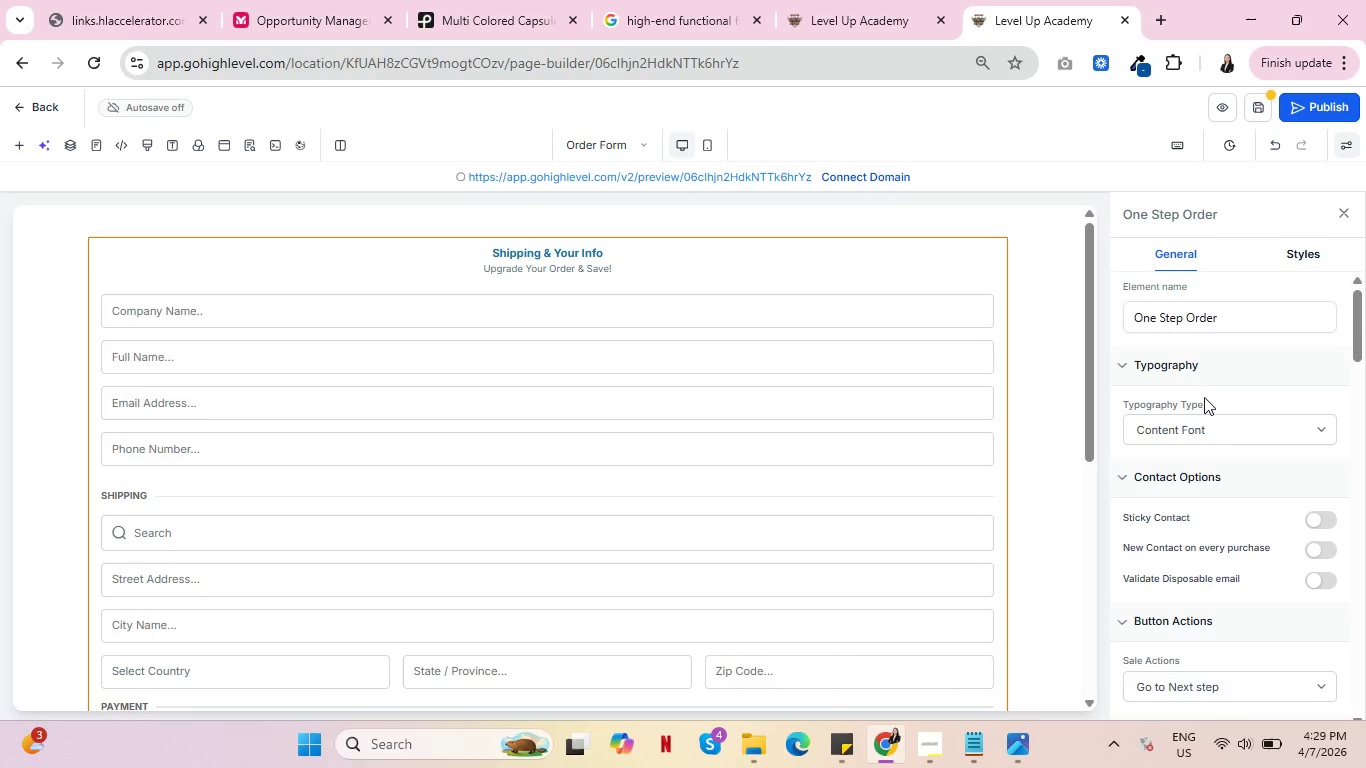 
scroll: coordinate [1284, 499], scroll_direction: down, amount: 3.0
 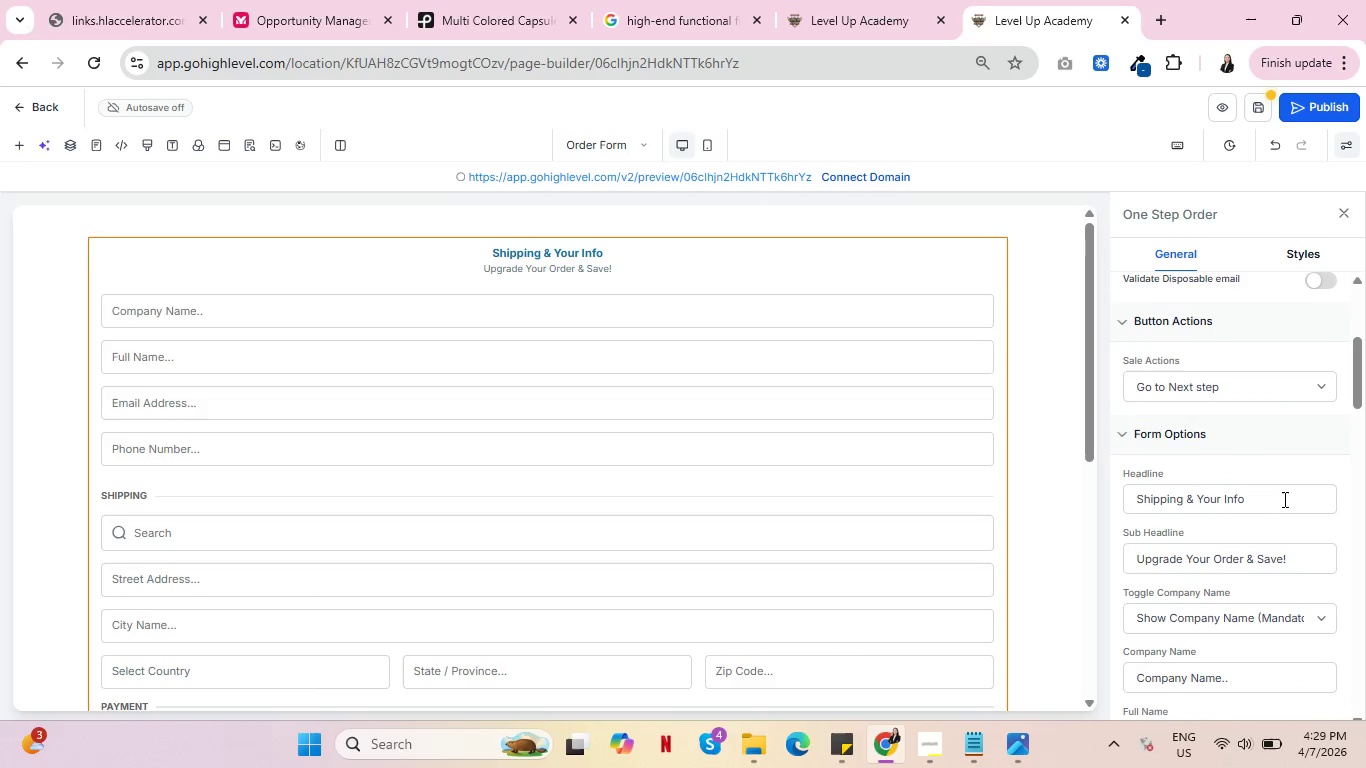 
left_click([1237, 388])
 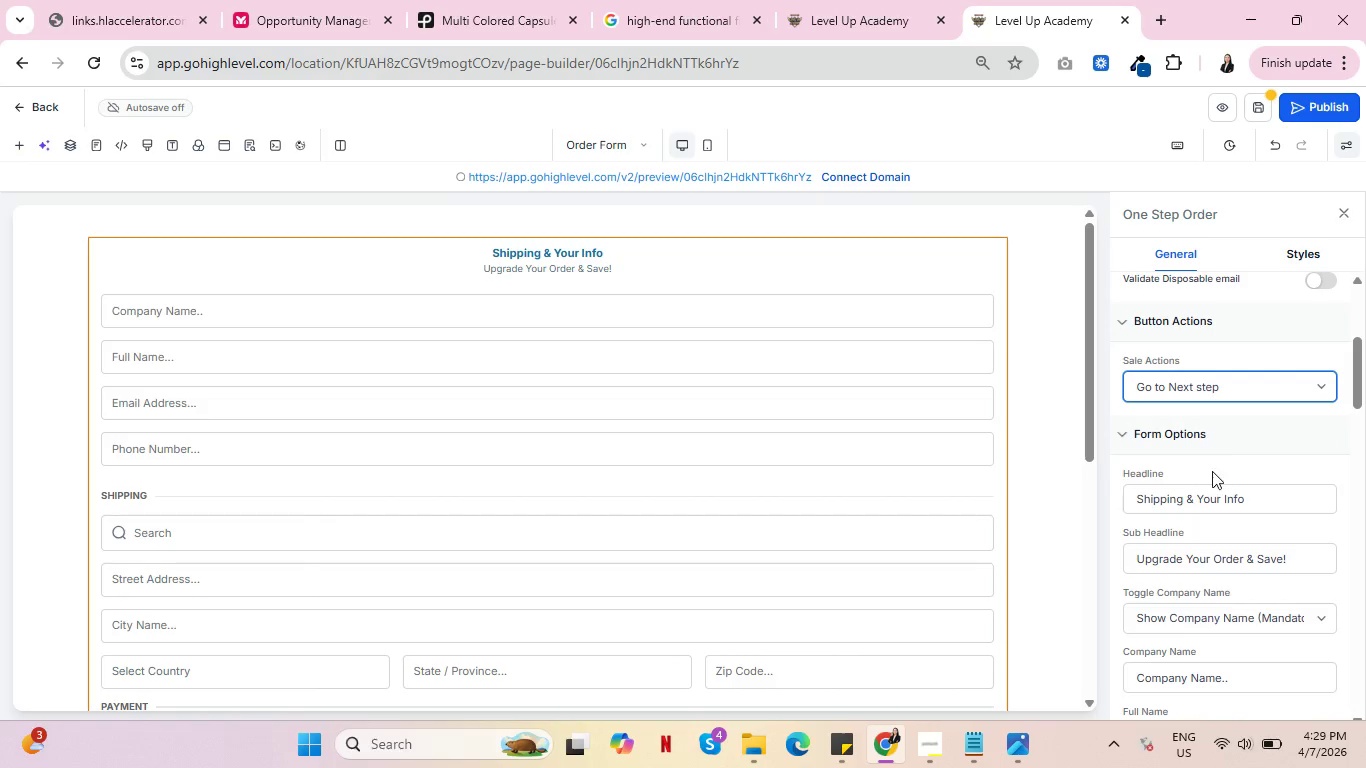 
scroll: coordinate [1210, 491], scroll_direction: down, amount: 6.0
 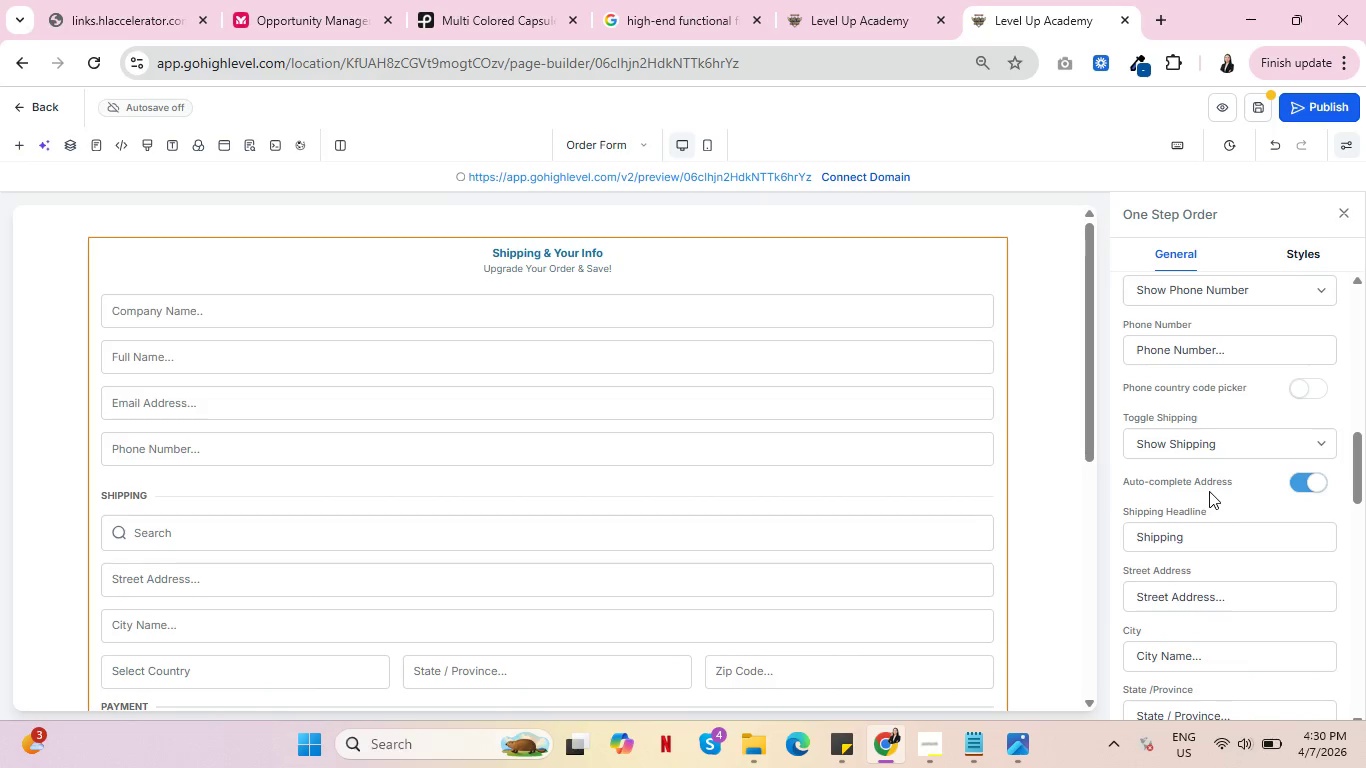 
wait(5.36)
 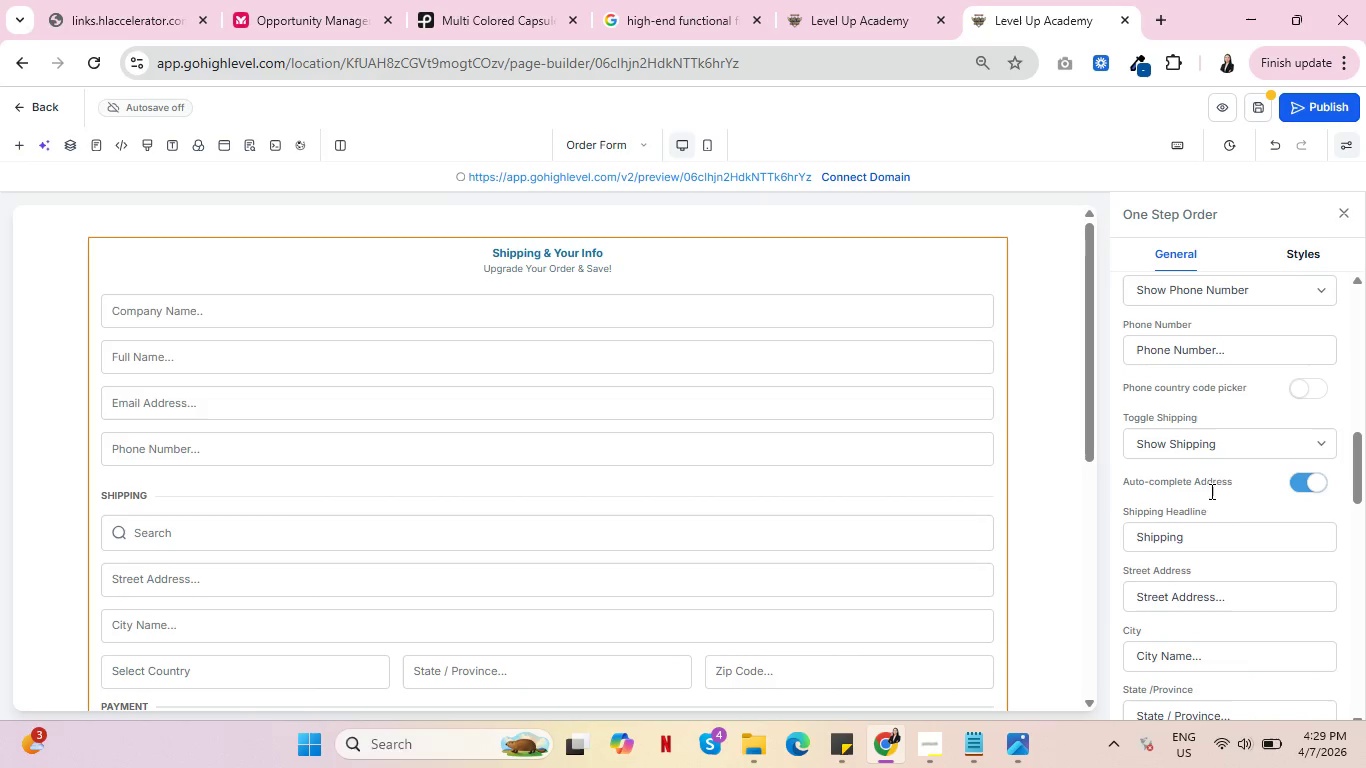 
scroll: coordinate [1205, 492], scroll_direction: down, amount: 2.0
 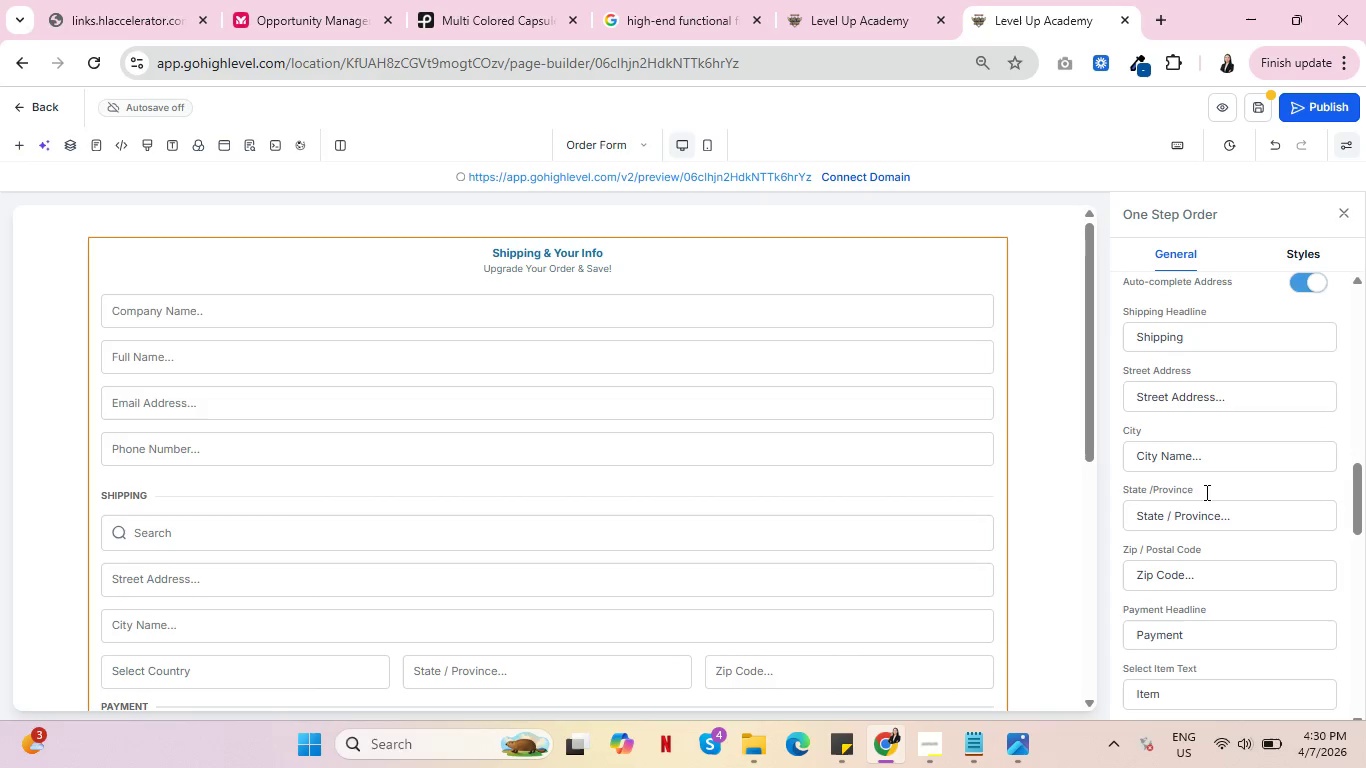 
scroll: coordinate [1206, 492], scroll_direction: up, amount: 2.0
 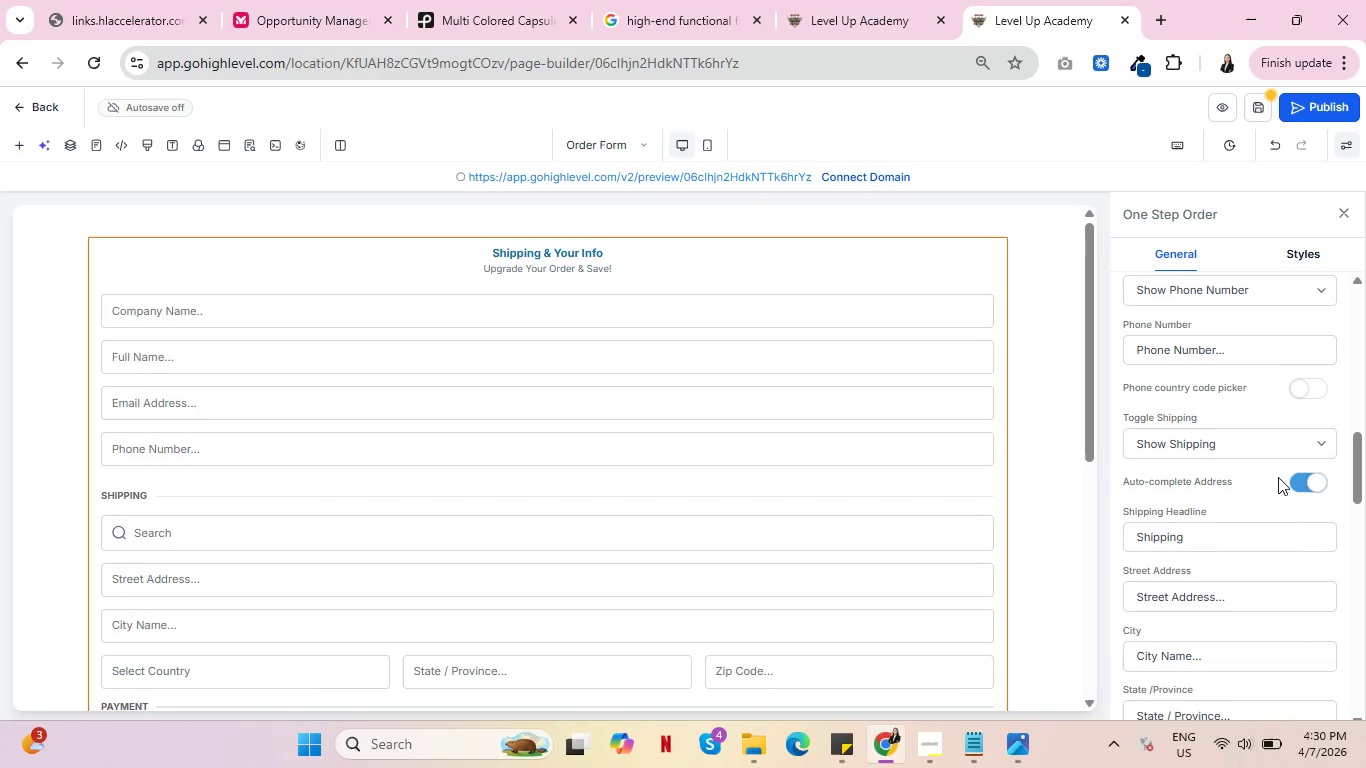 
left_click([1298, 483])
 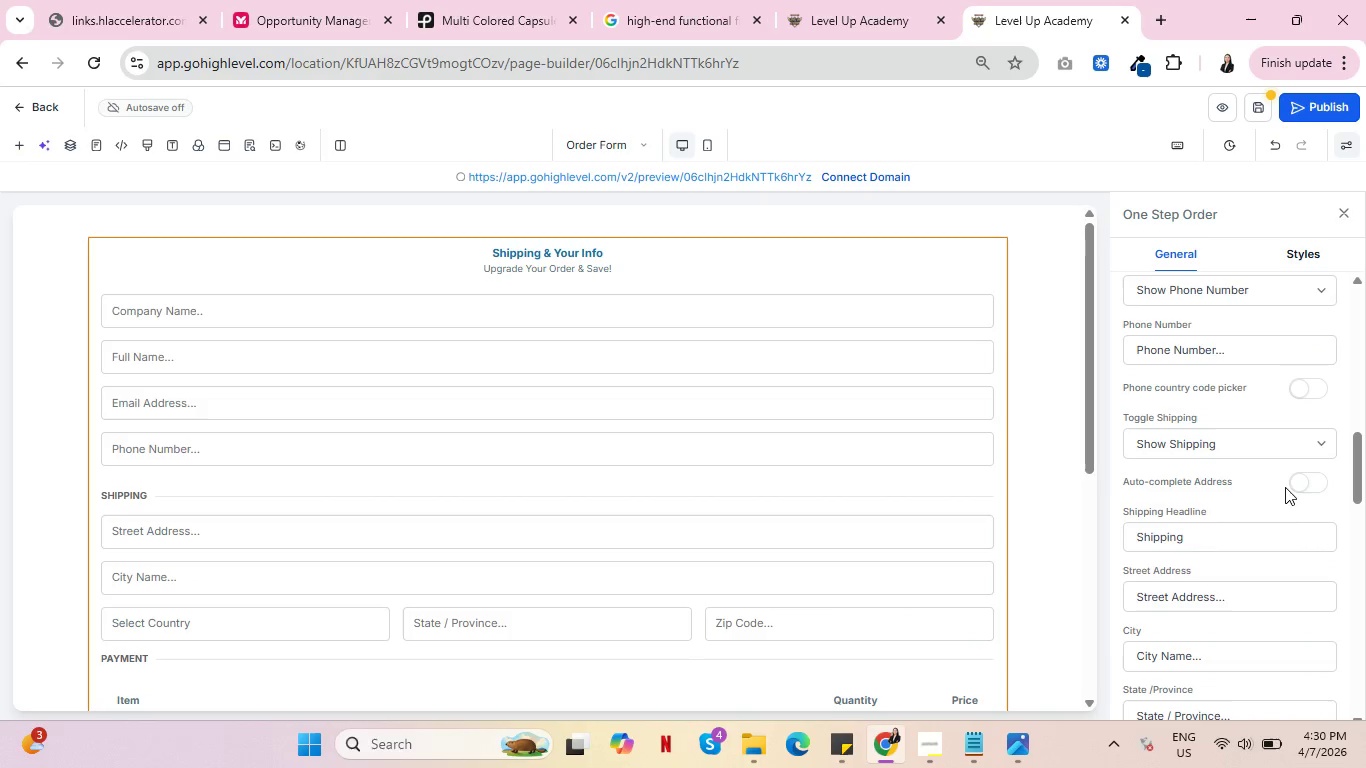 
scroll: coordinate [1265, 500], scroll_direction: up, amount: 7.0
 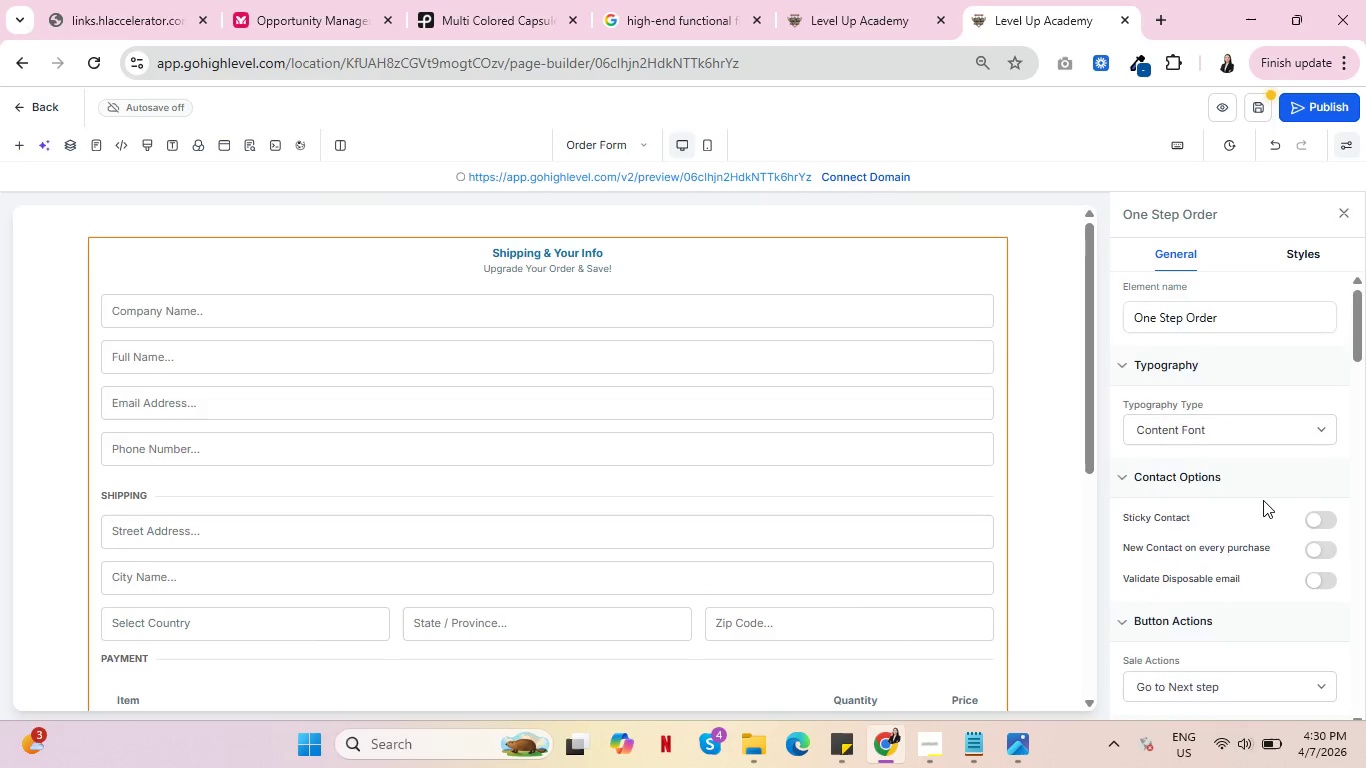 
scroll: coordinate [1197, 565], scroll_direction: down, amount: 18.0
 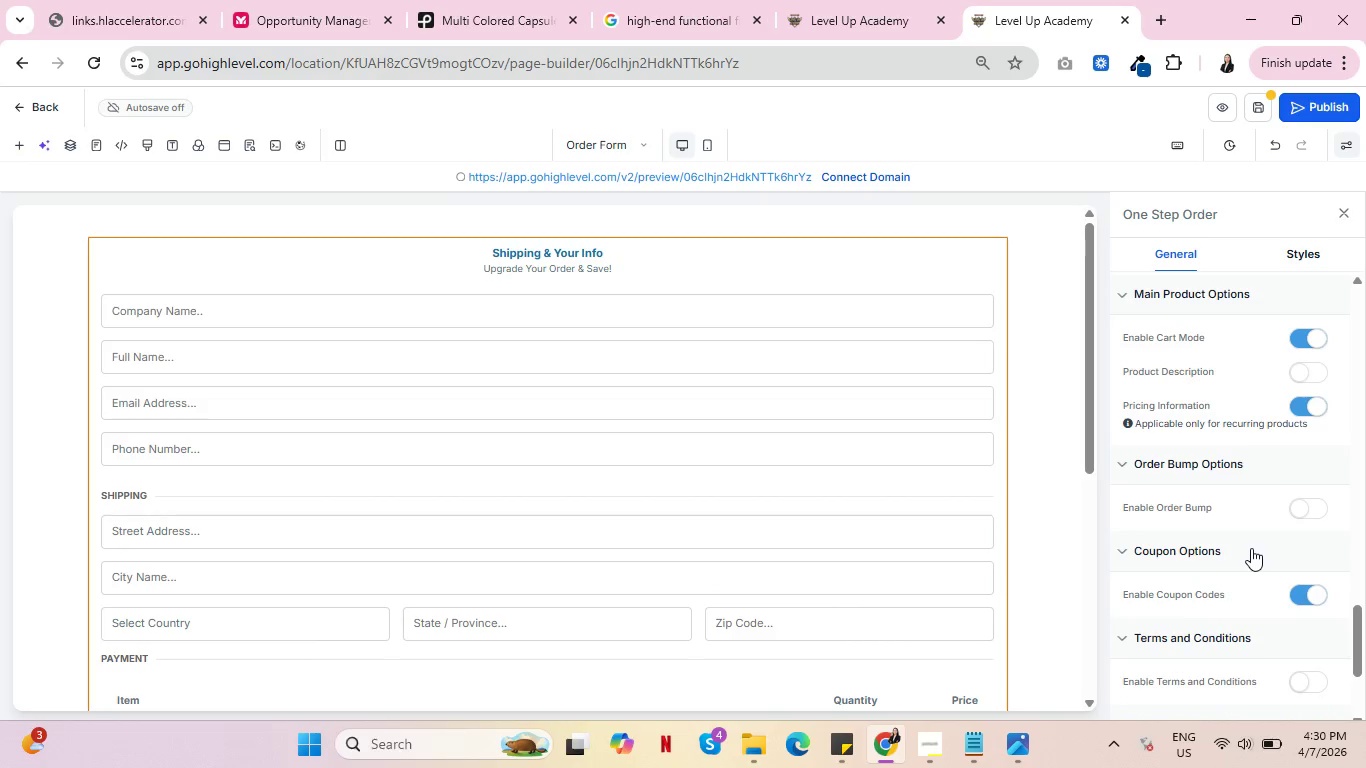 
wait(8.37)
 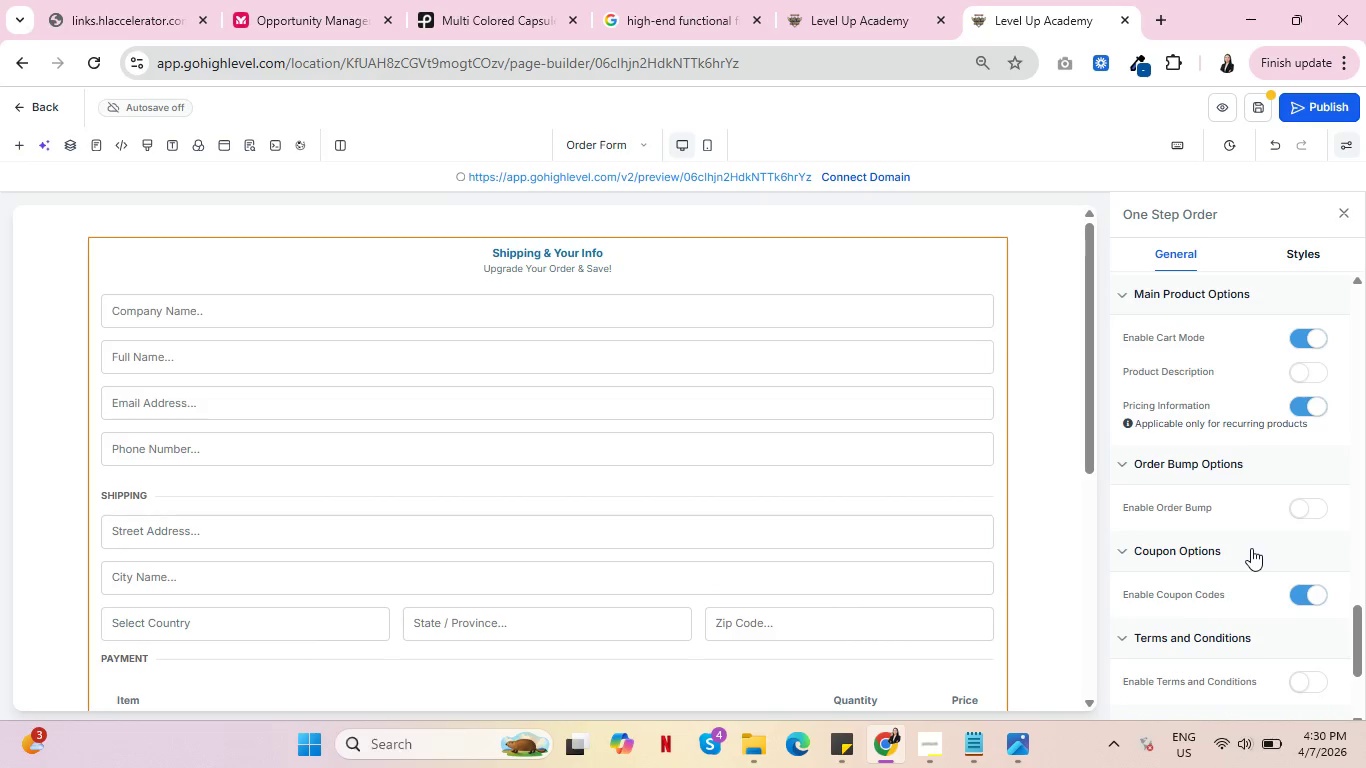 
scroll: coordinate [1248, 550], scroll_direction: down, amount: 3.0
 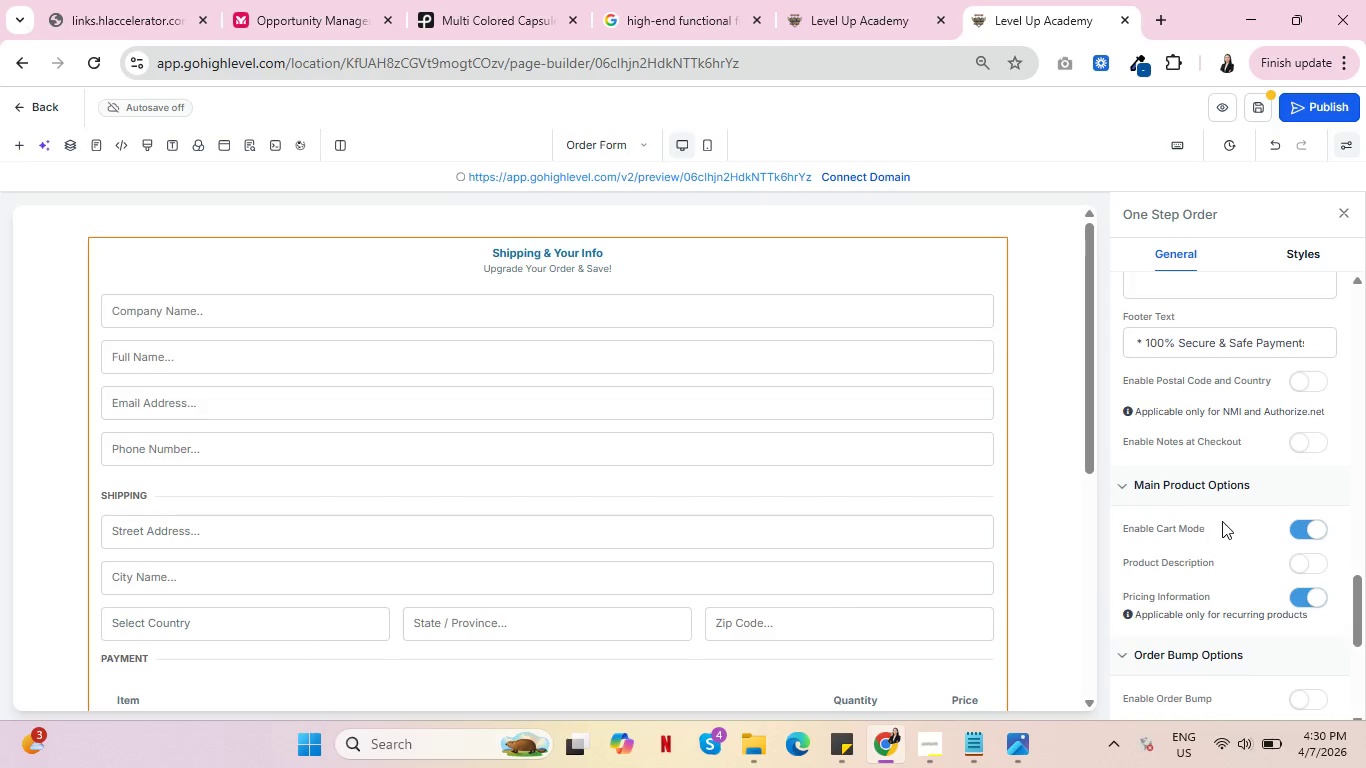 
scroll: coordinate [1231, 531], scroll_direction: up, amount: 25.0
 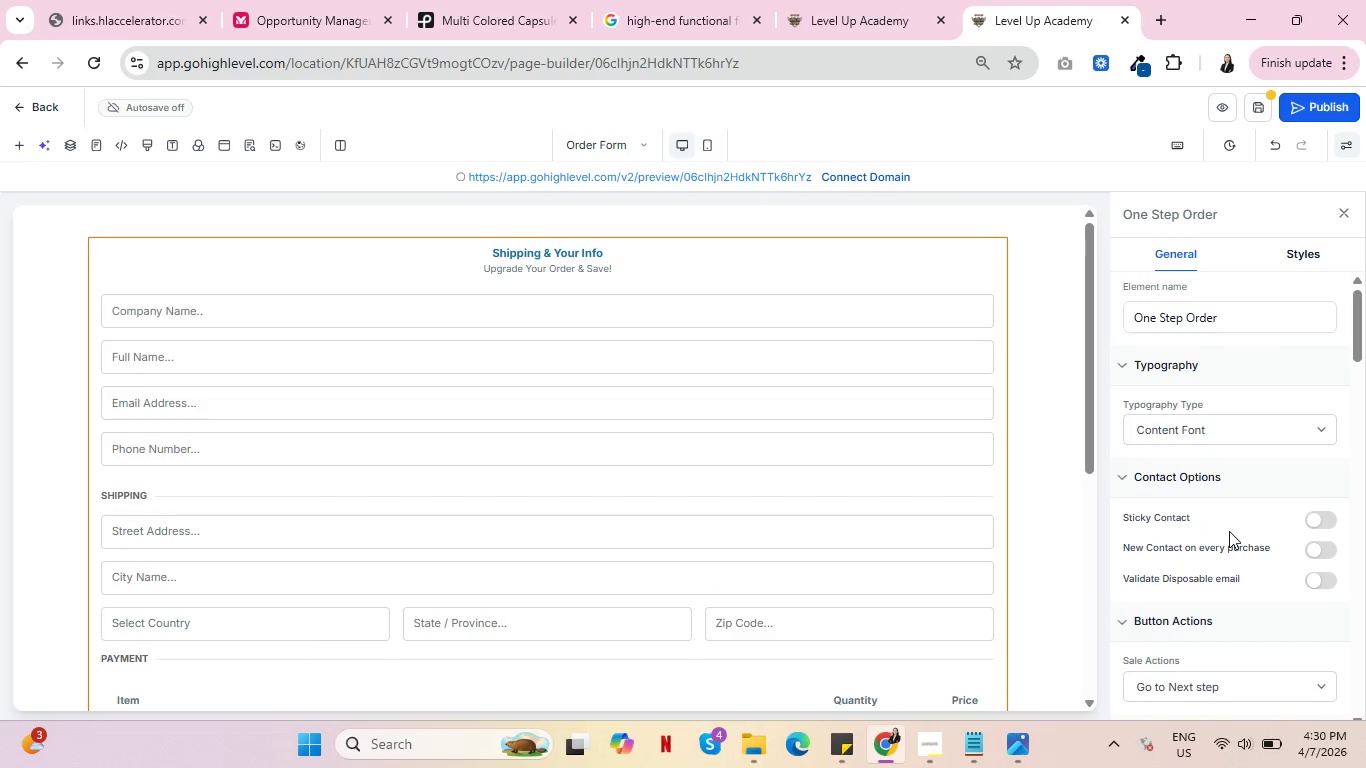 
scroll: coordinate [1224, 523], scroll_direction: down, amount: 4.0
 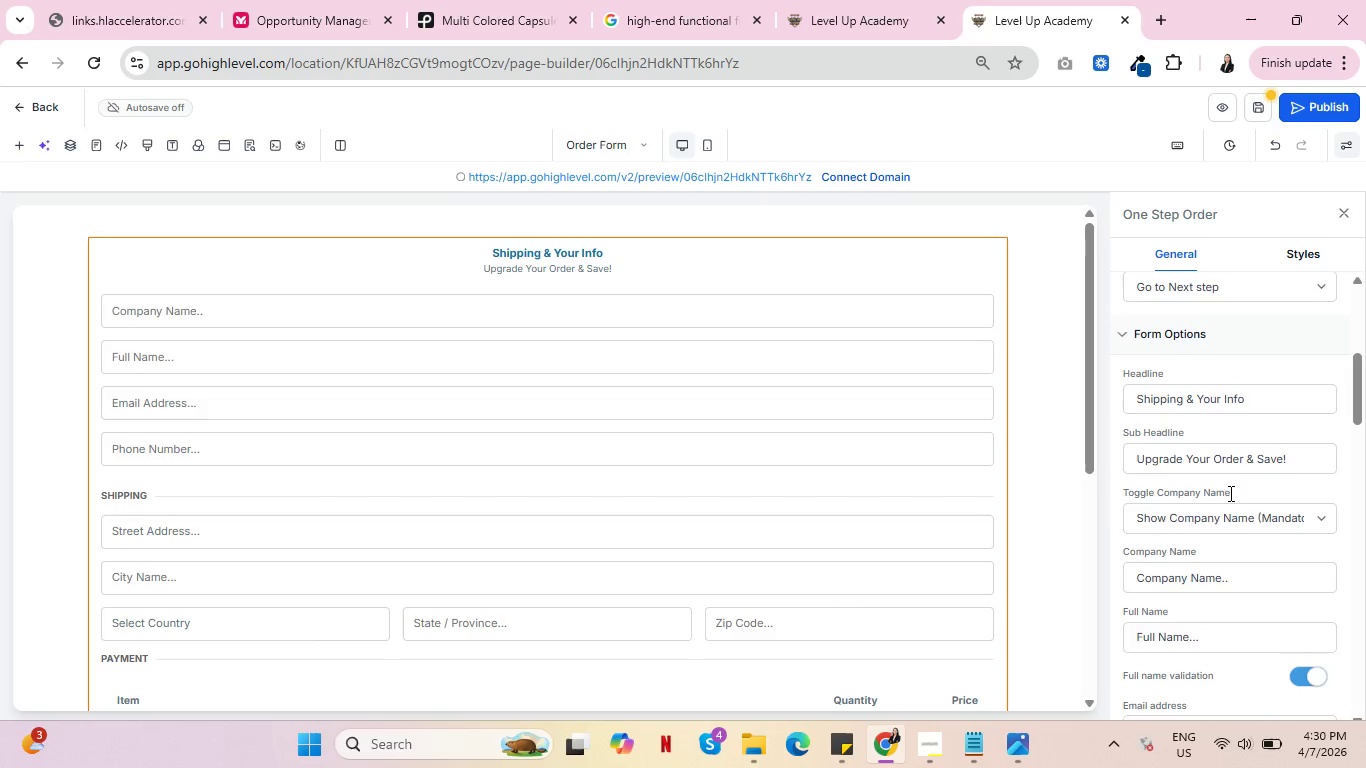 
left_click_drag(start_coordinate=[1195, 404], to_coordinate=[1095, 400])
 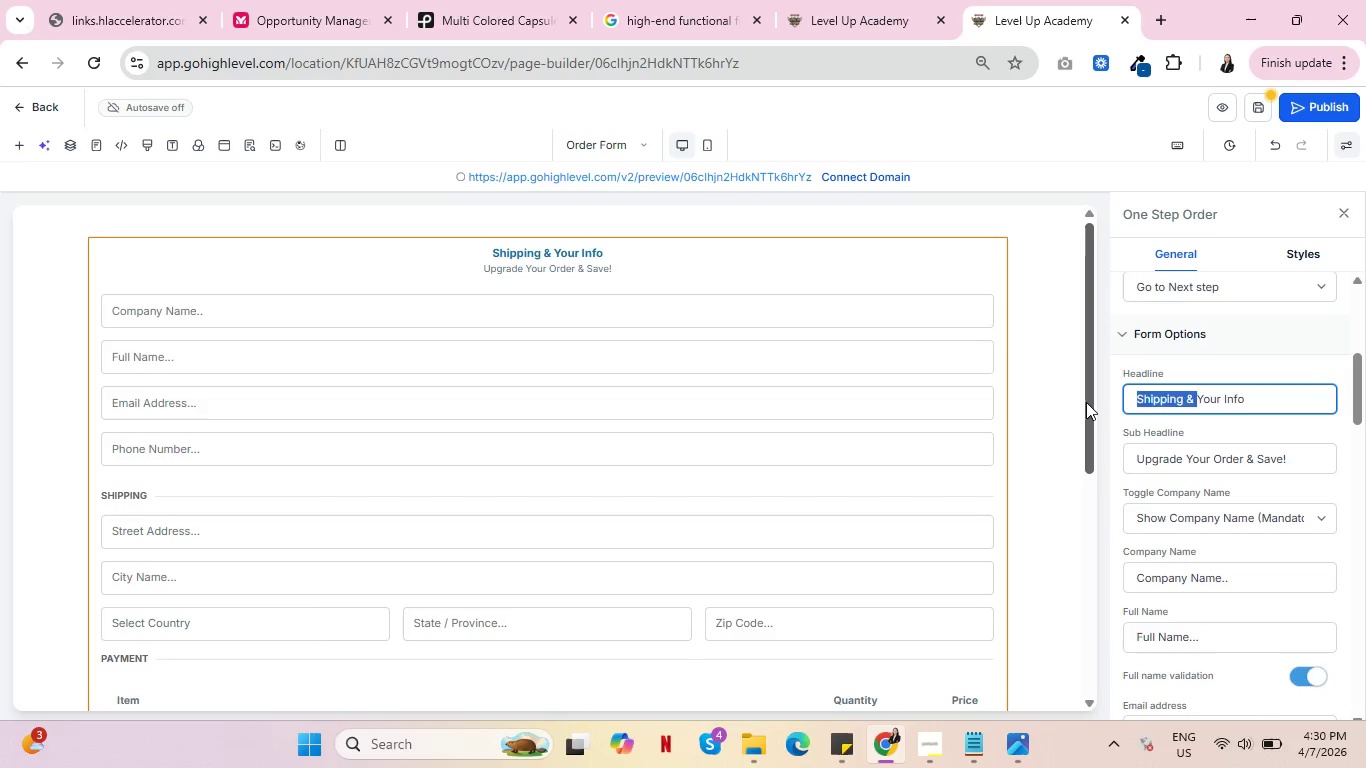 
key(Backspace)
 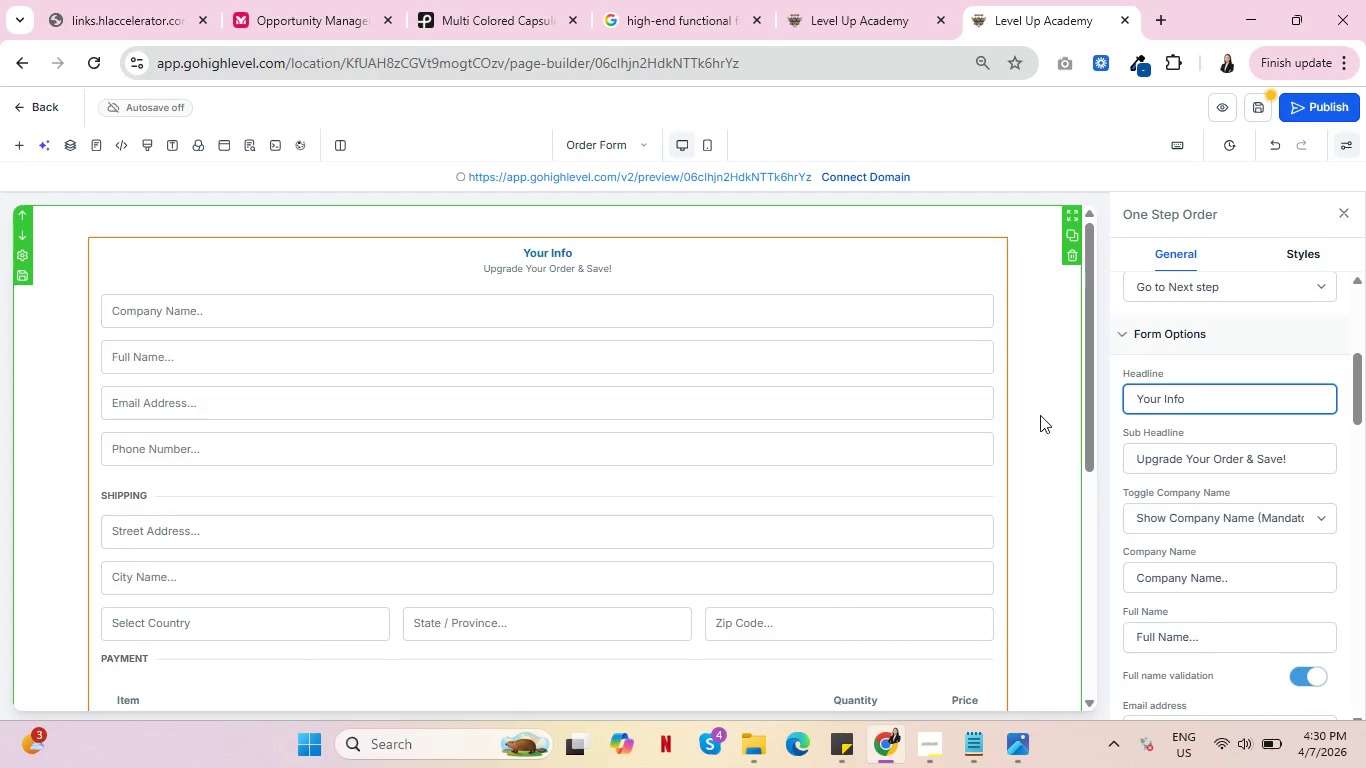 
wait(8.91)
 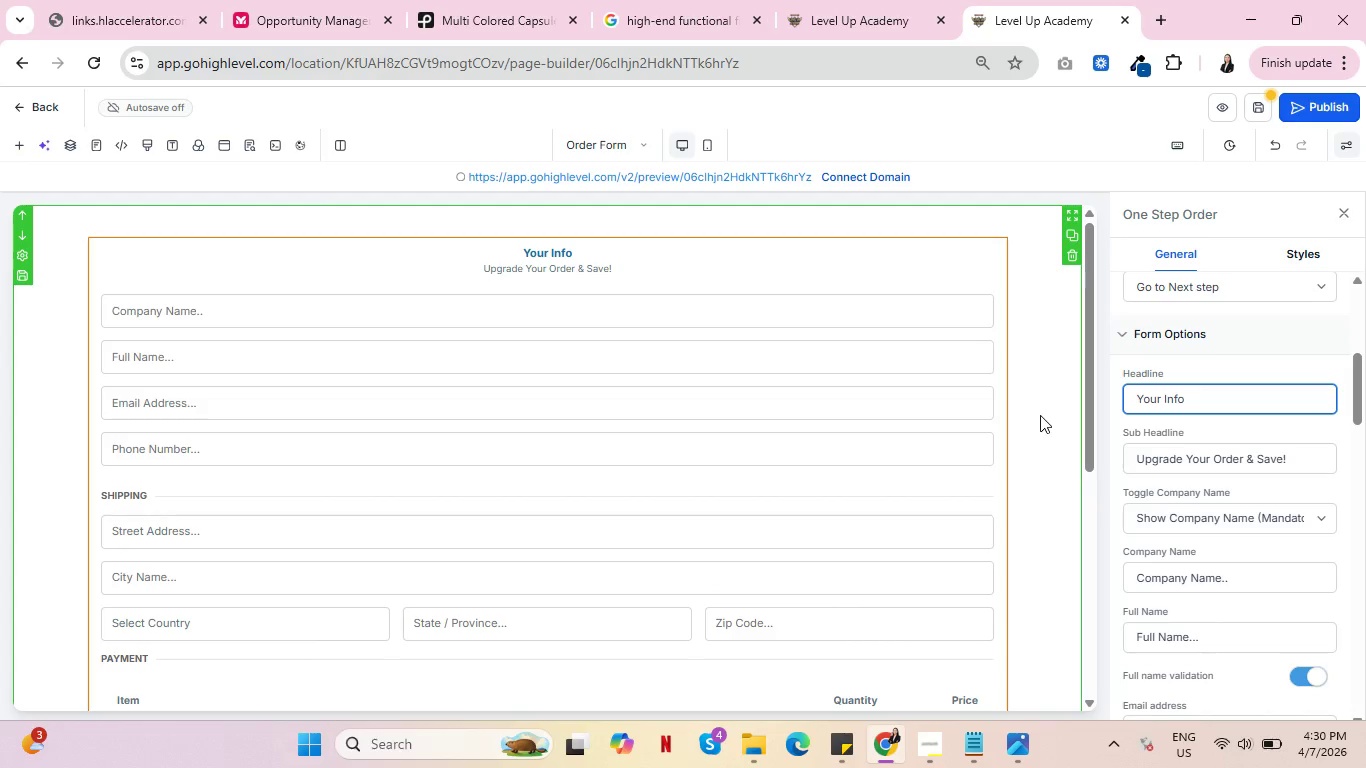 
scroll: coordinate [1203, 473], scroll_direction: up, amount: 2.0
 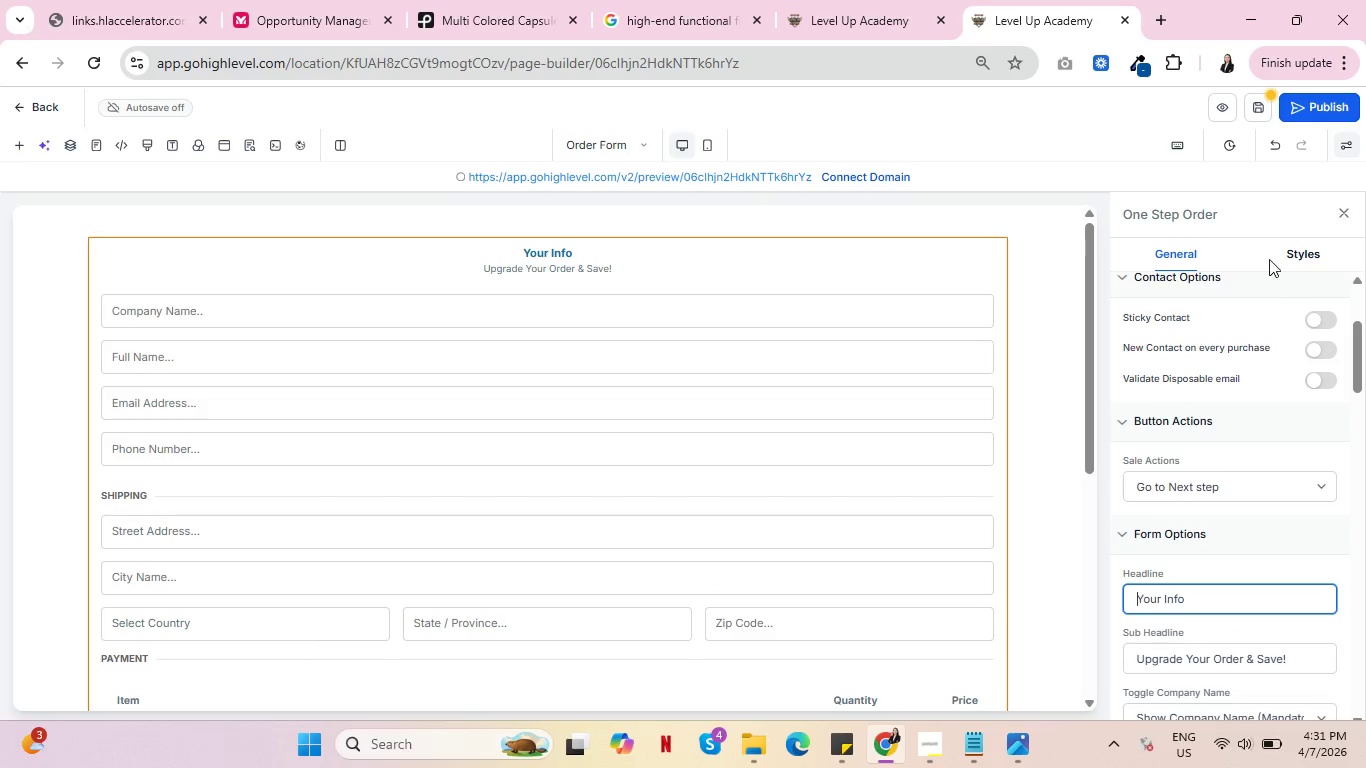 
left_click([1290, 242])
 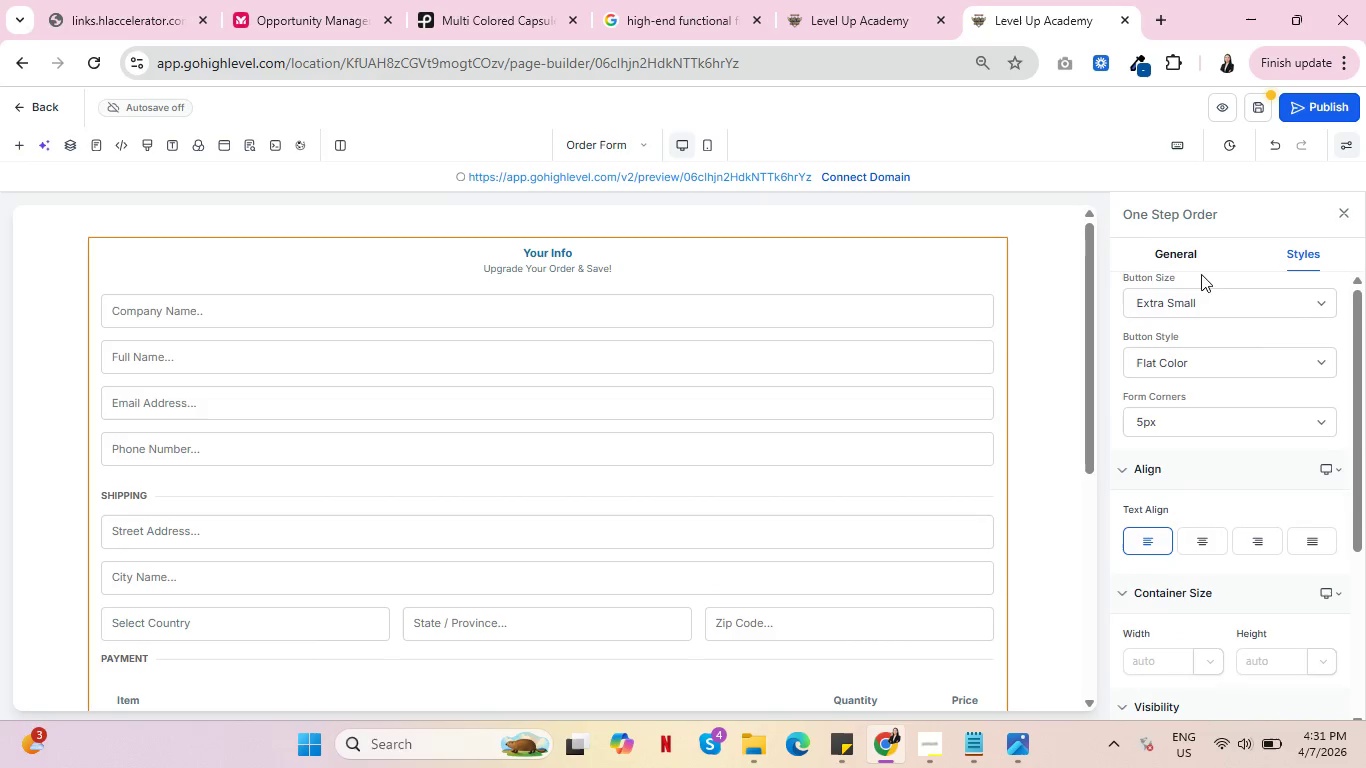 
left_click([1172, 251])
 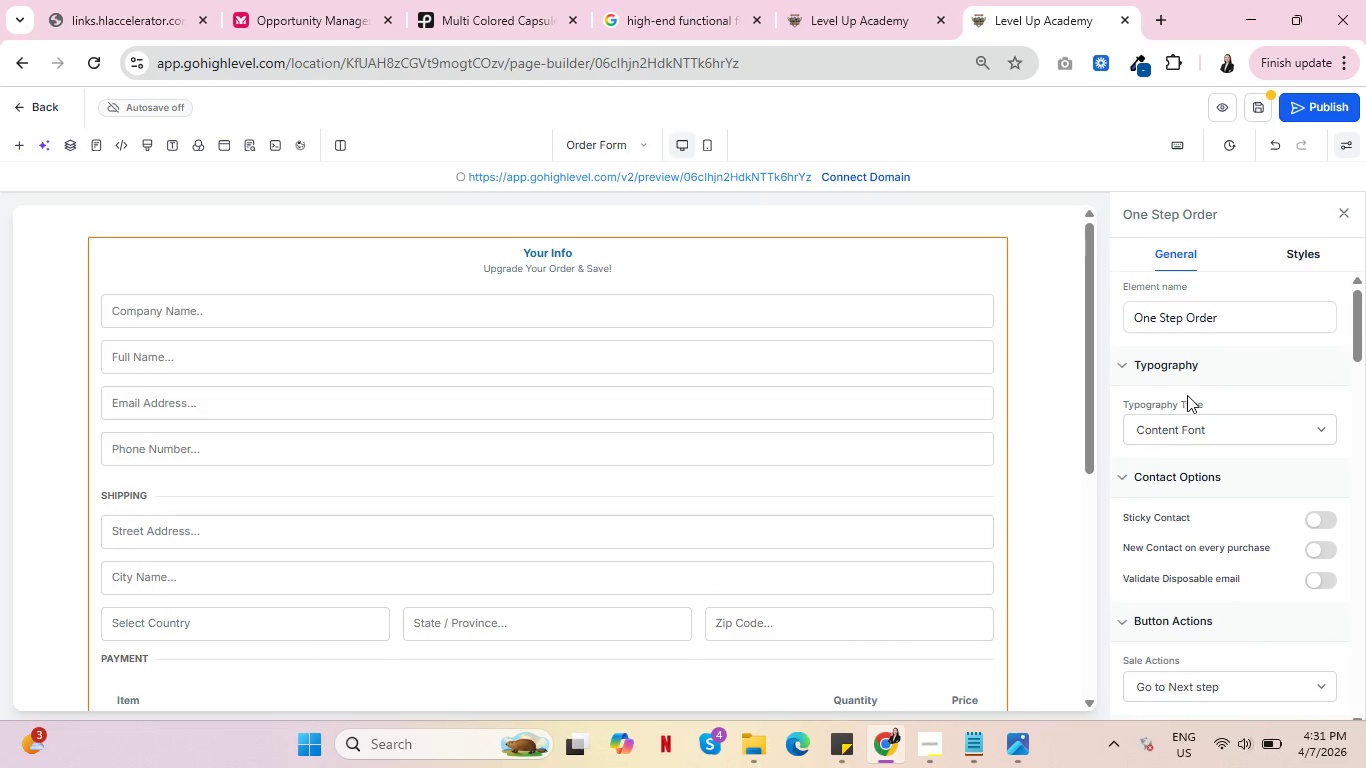 
scroll: coordinate [1249, 379], scroll_direction: up, amount: 3.0
 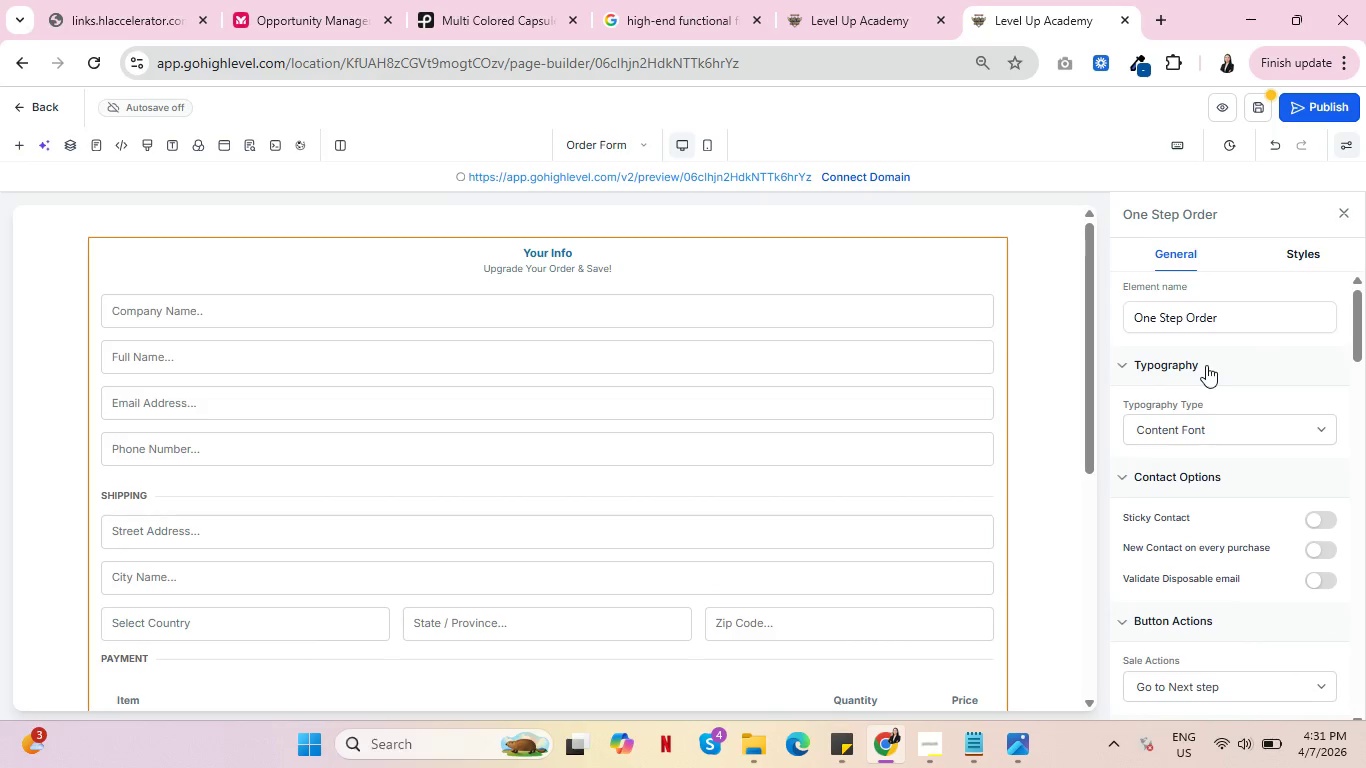 
scroll: coordinate [1183, 427], scroll_direction: down, amount: 6.0
 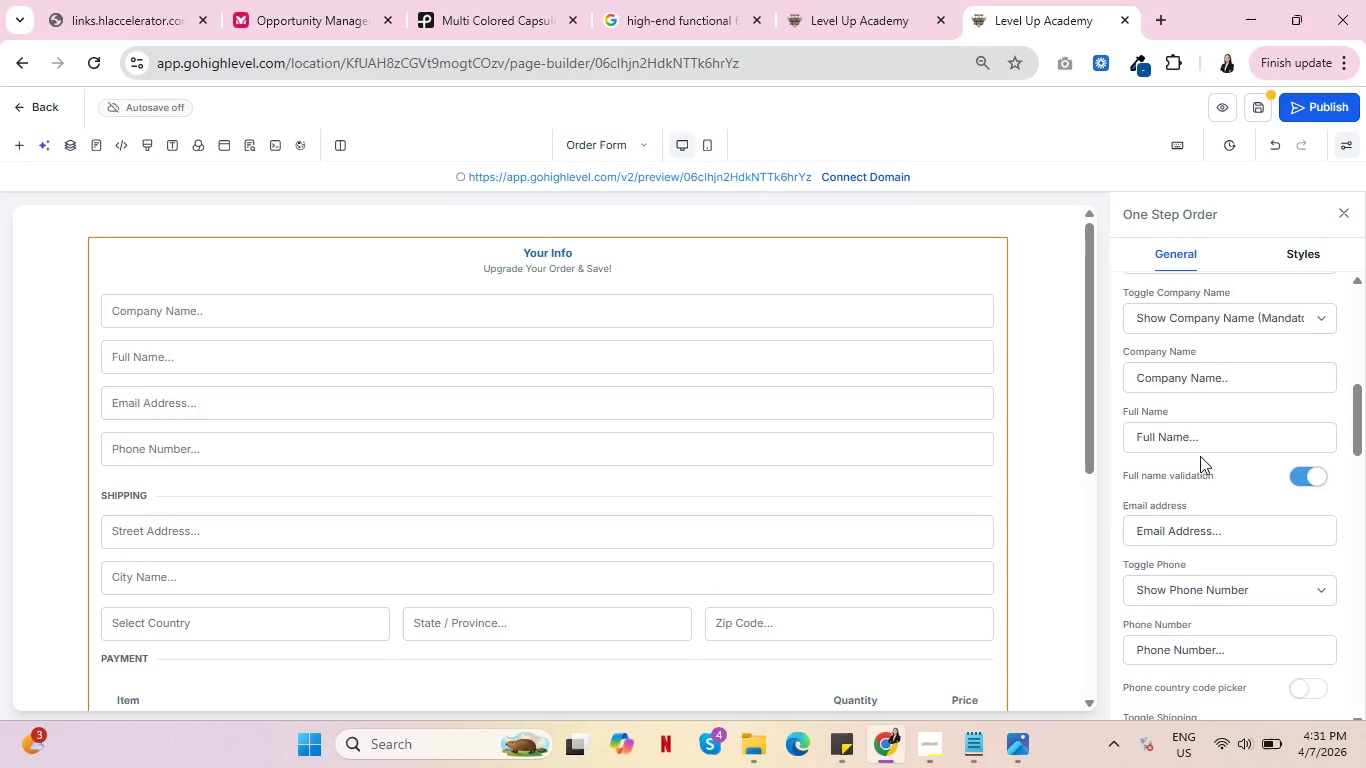 
left_click([1309, 479])
 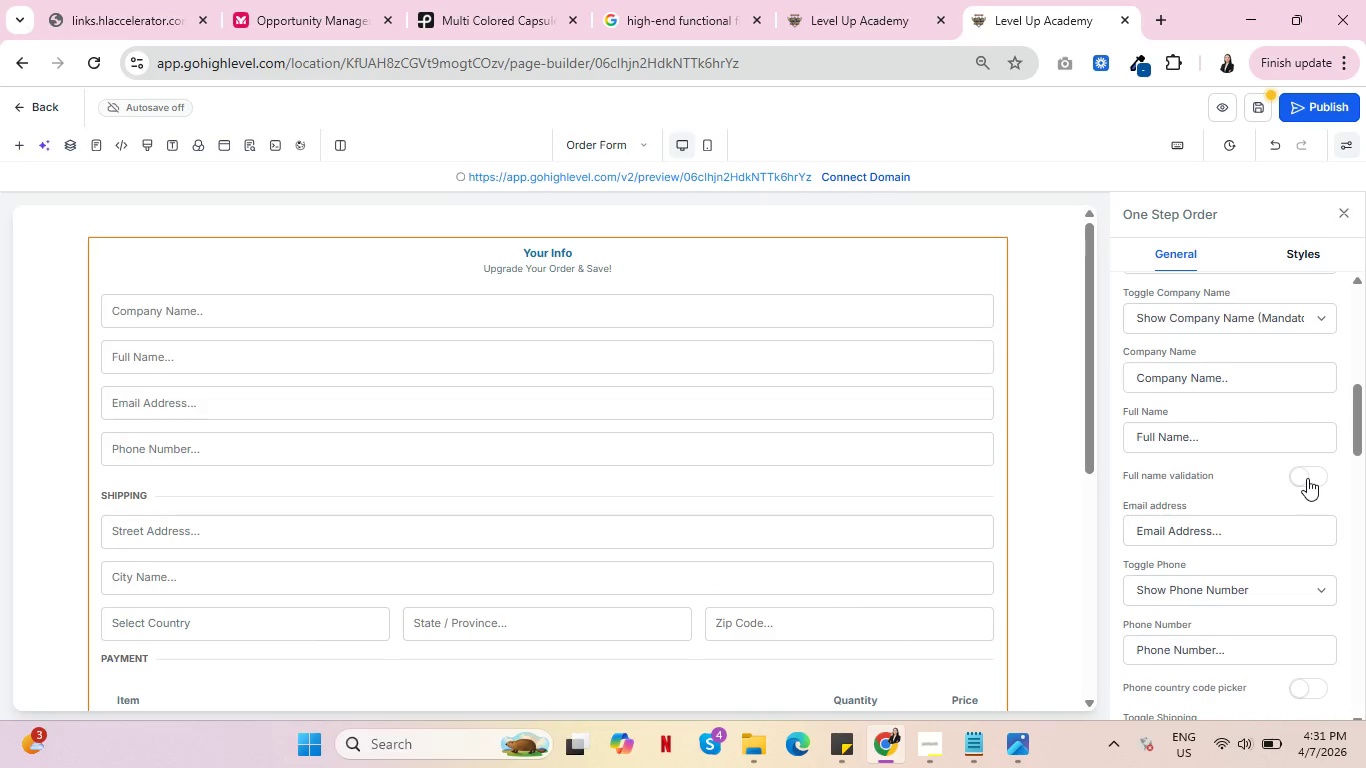 
left_click([1307, 478])
 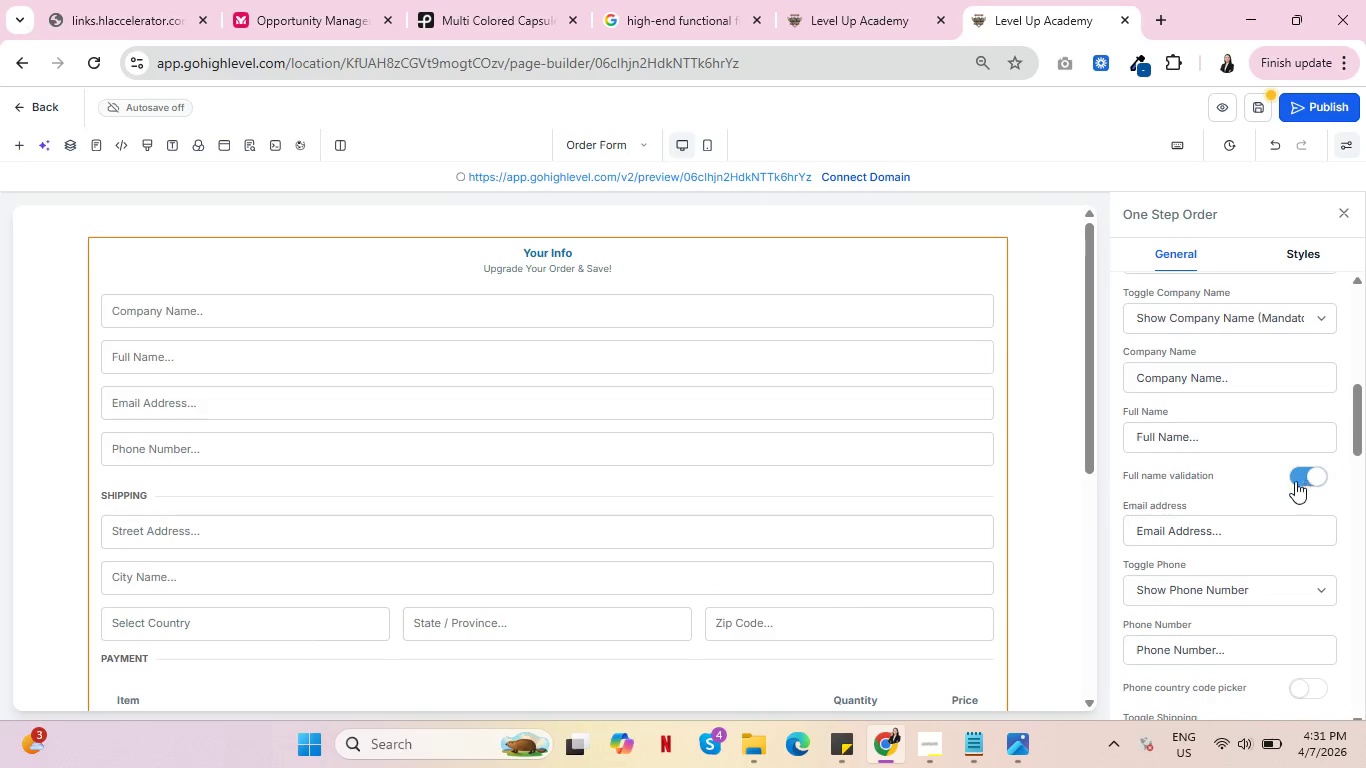 
scroll: coordinate [1291, 489], scroll_direction: down, amount: 2.0
 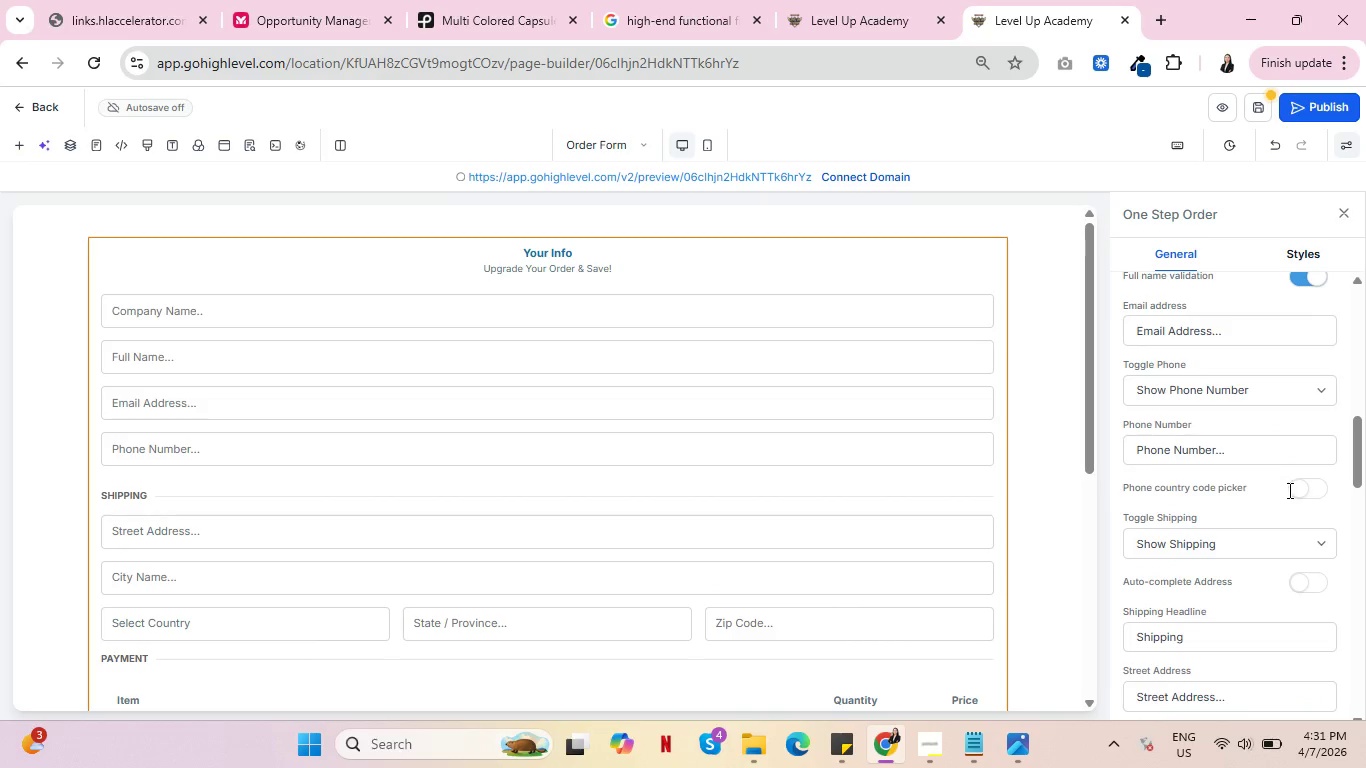 
mouse_move([1194, 570])
 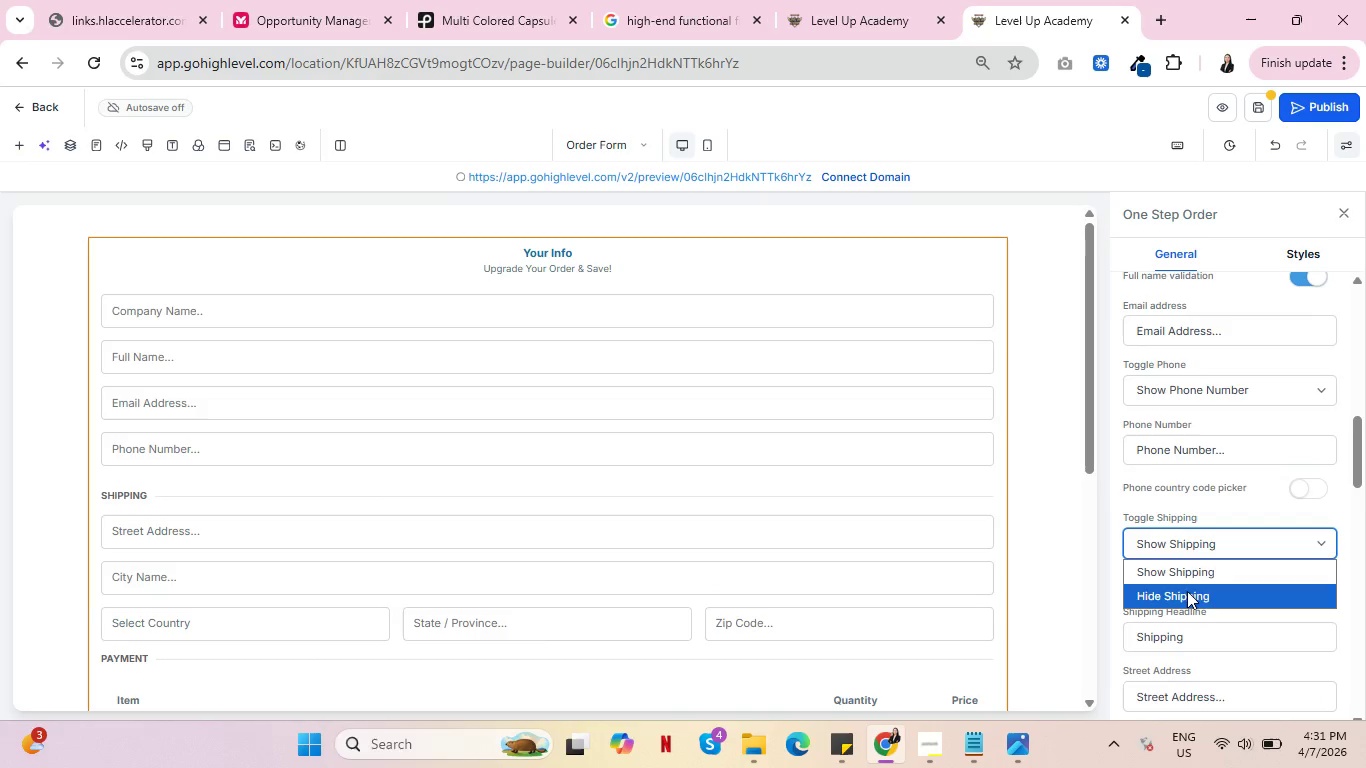 
left_click([1187, 591])
 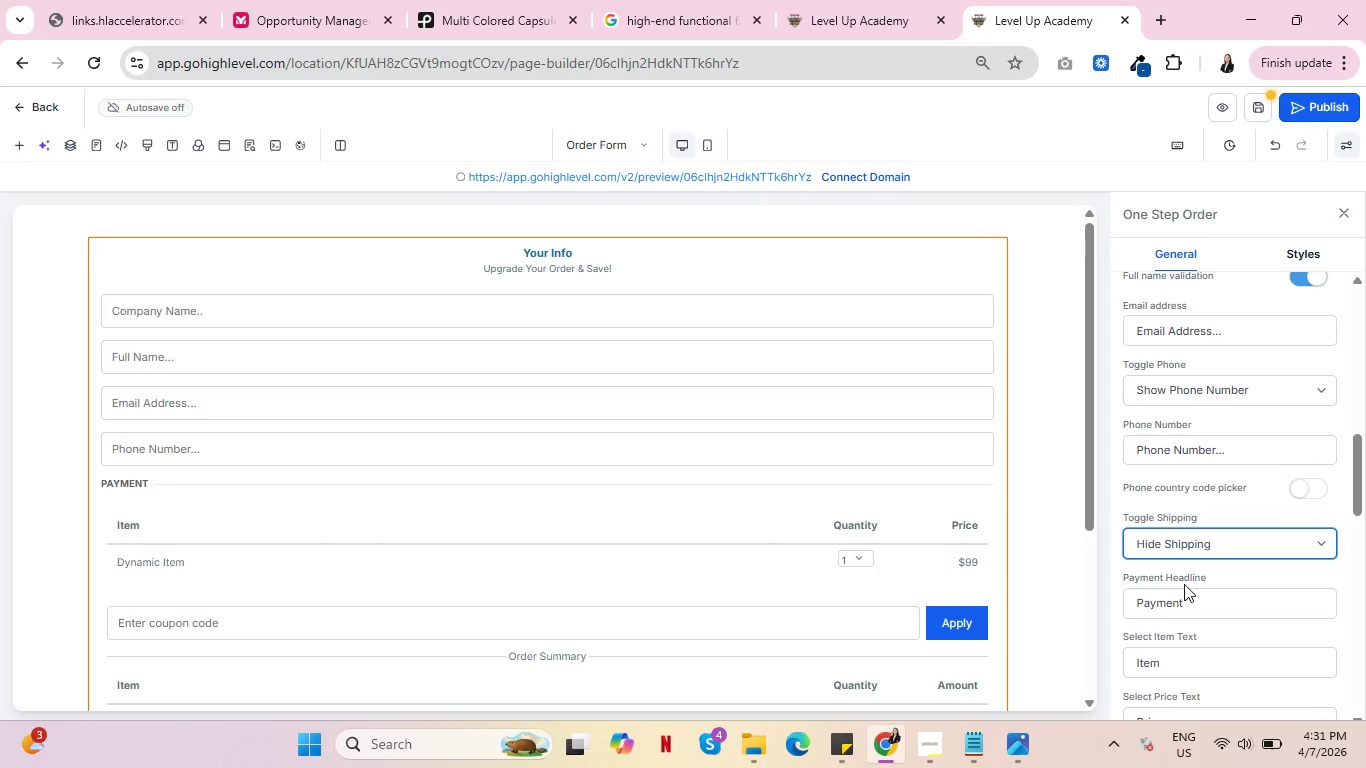 
scroll: coordinate [637, 484], scroll_direction: down, amount: 2.0
 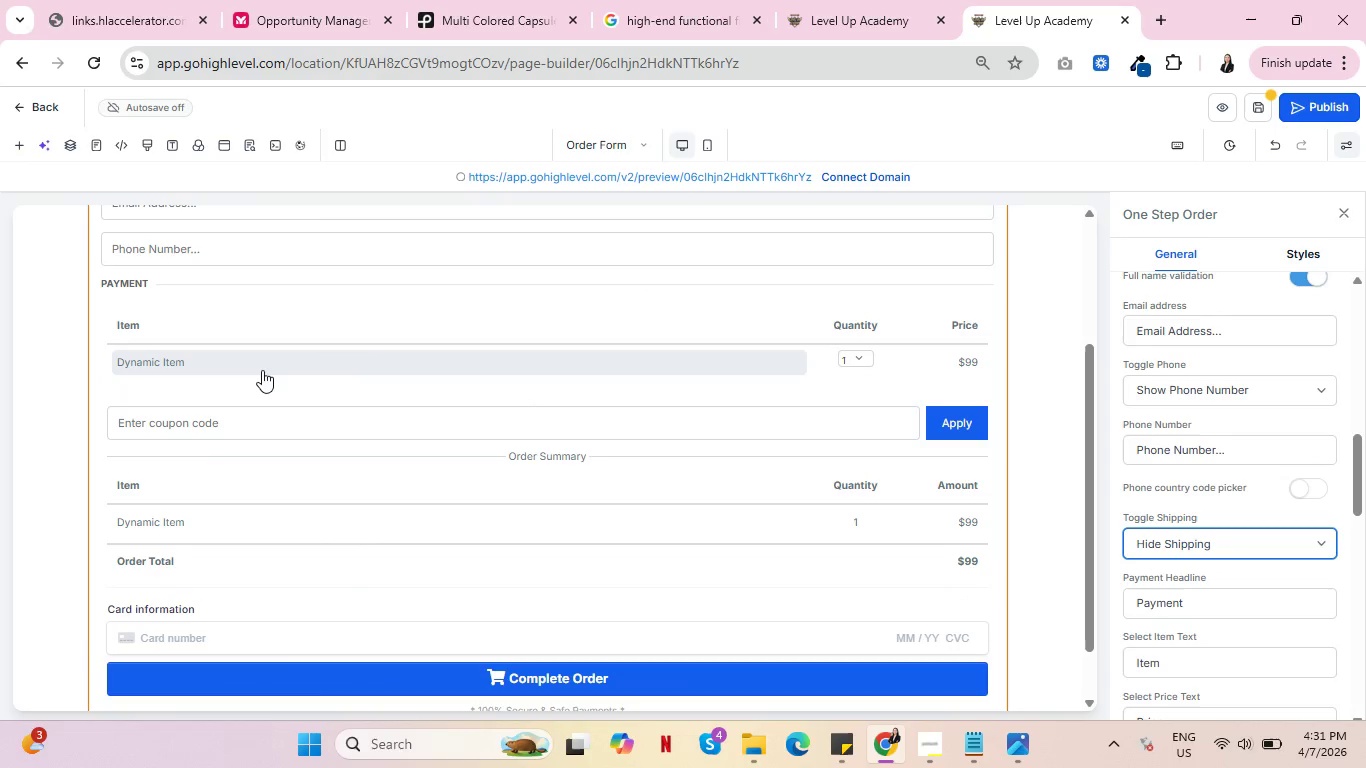 
wait(6.14)
 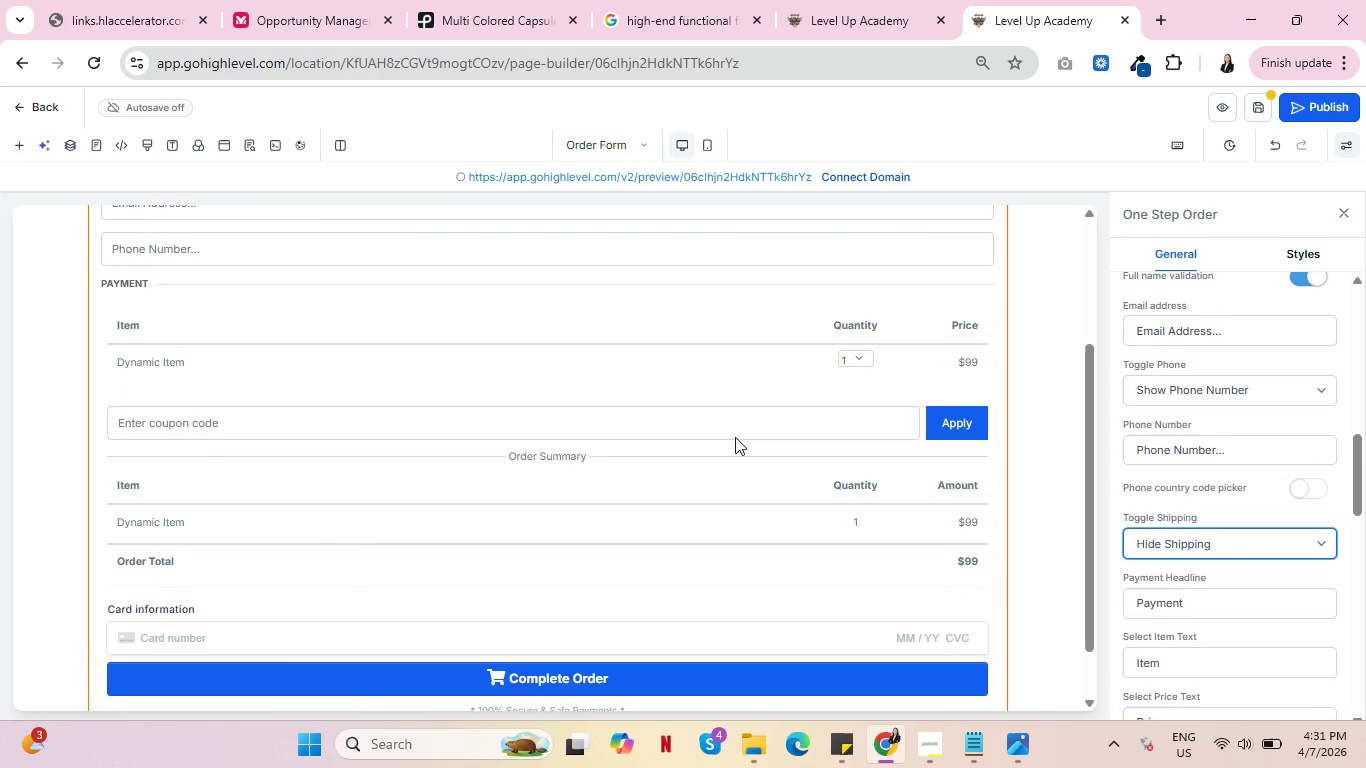 
left_click([862, 360])
 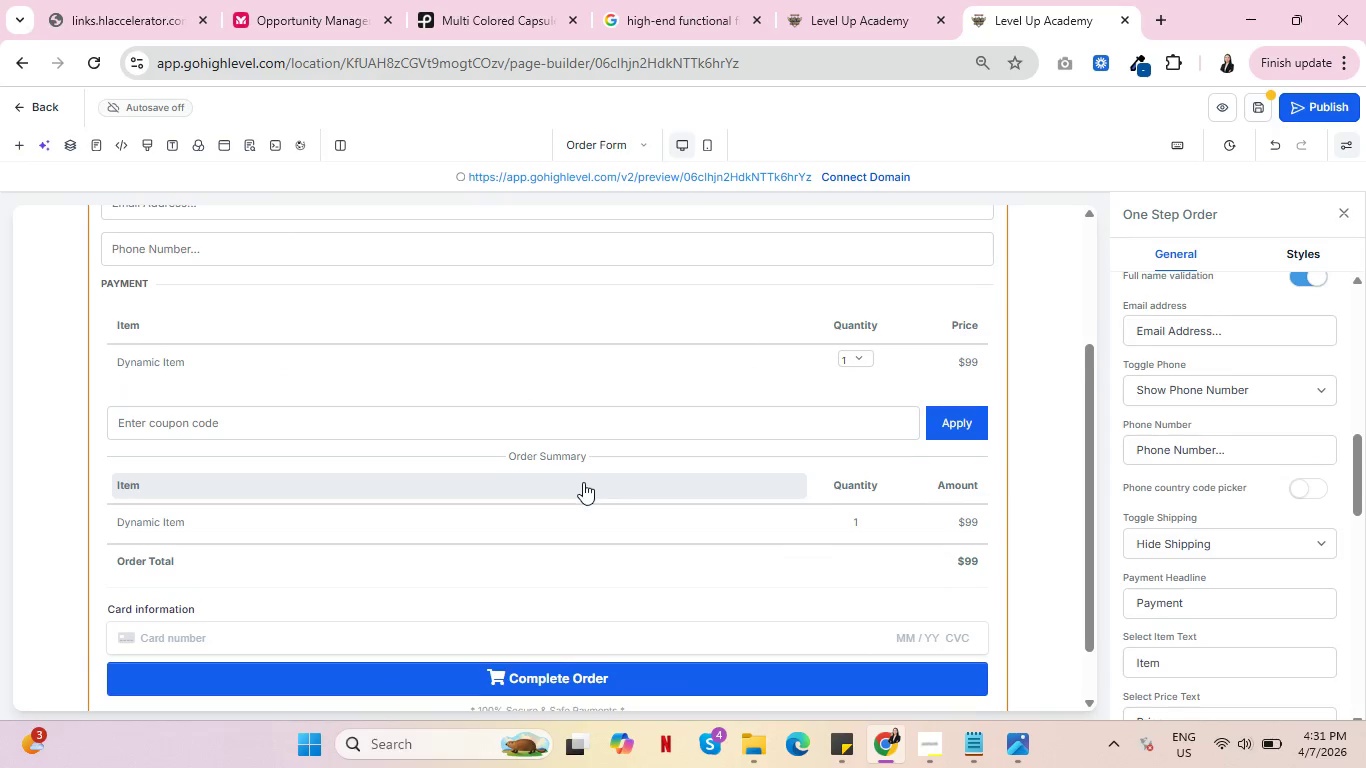 
scroll: coordinate [1179, 570], scroll_direction: down, amount: 14.0
 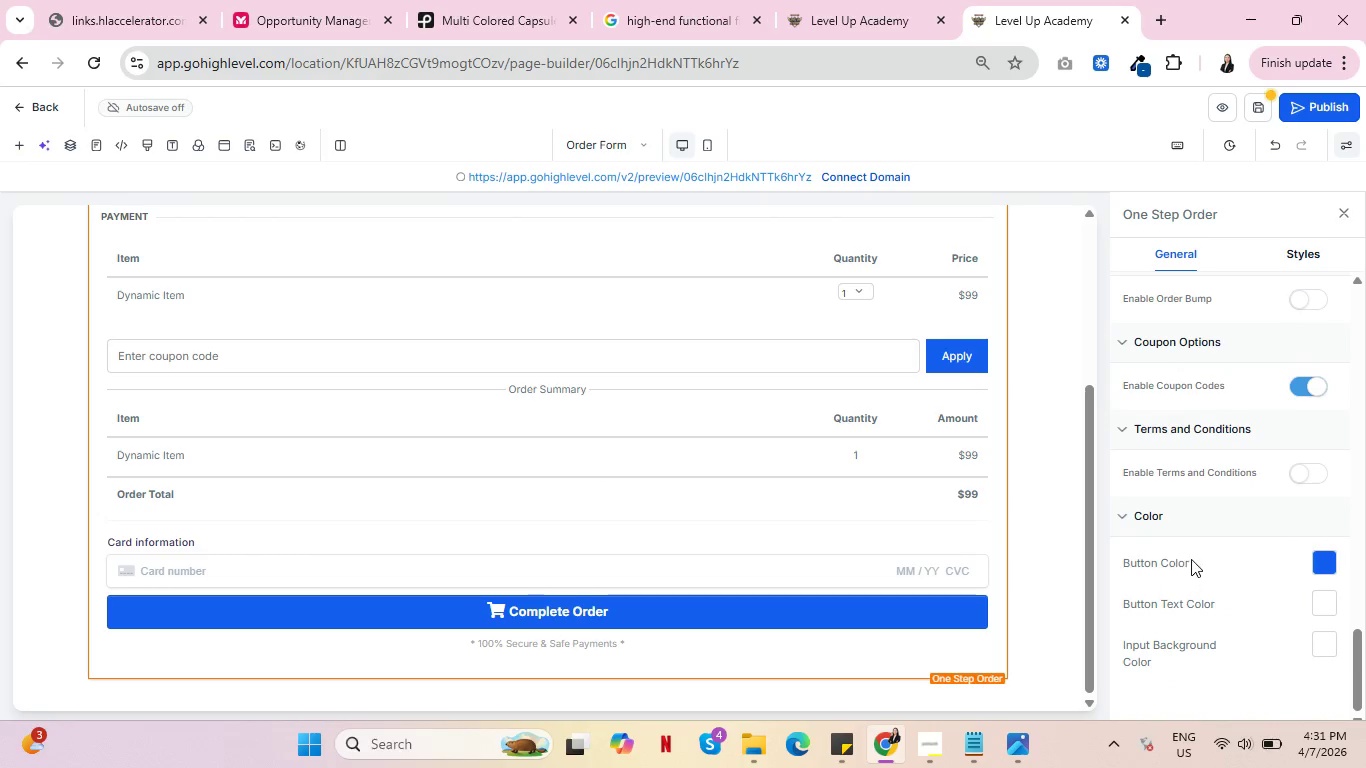 
scroll: coordinate [728, 477], scroll_direction: up, amount: 39.0
 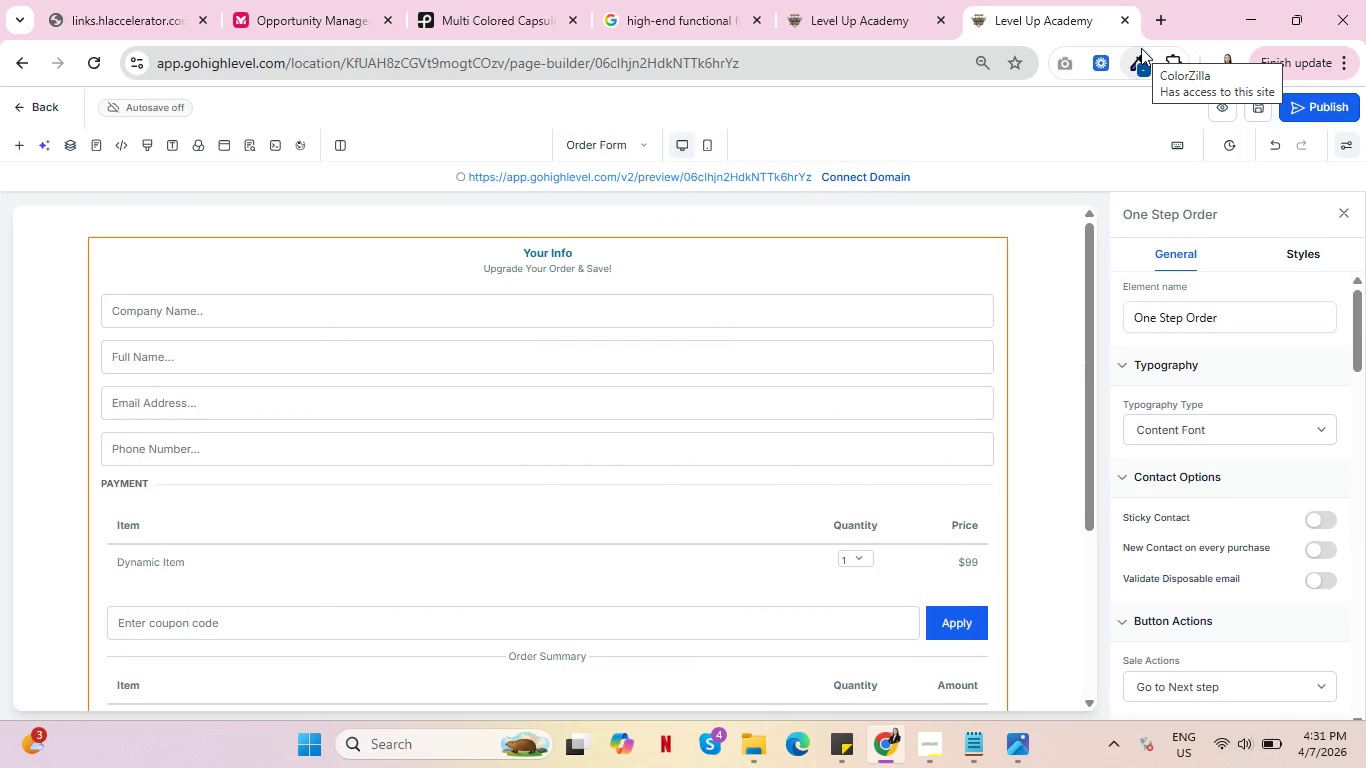 
scroll: coordinate [579, 313], scroll_direction: down, amount: 2.0
 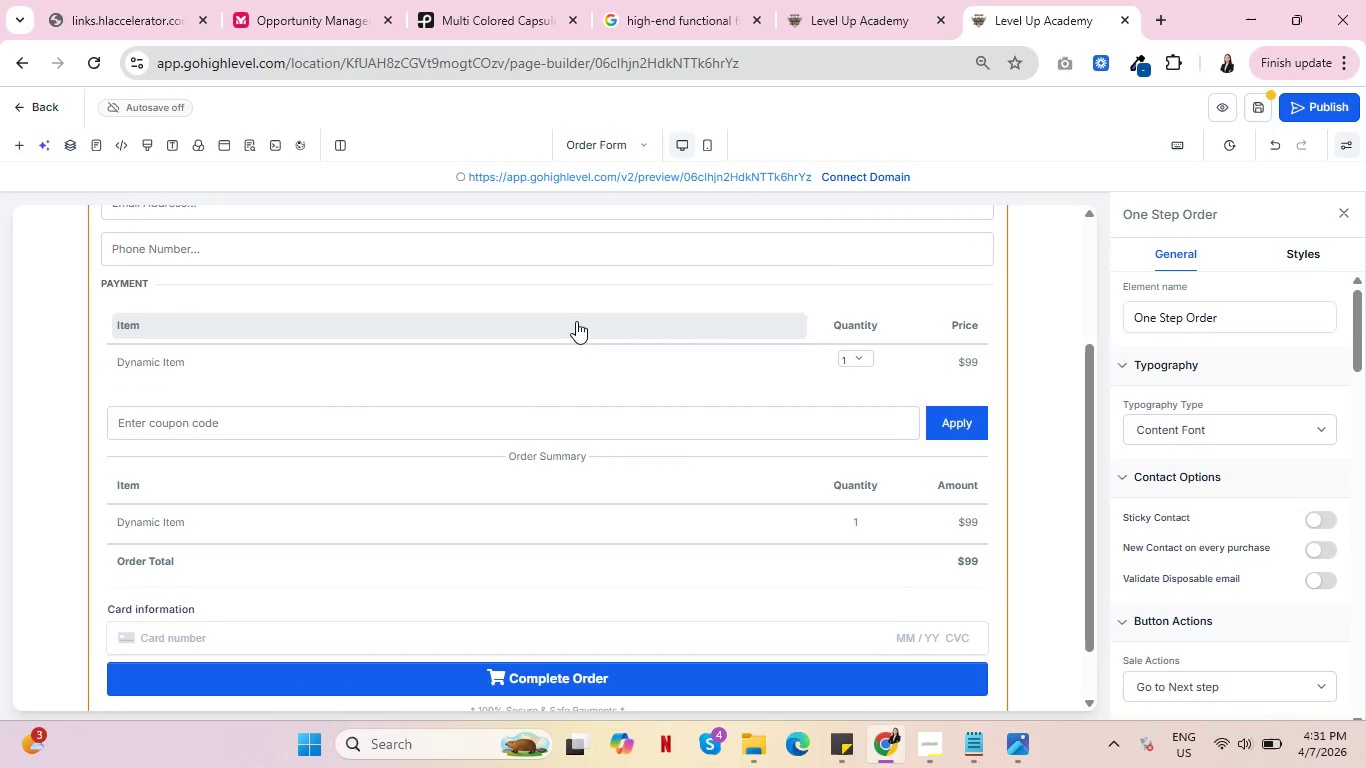 
scroll: coordinate [834, 257], scroll_direction: up, amount: 11.0
 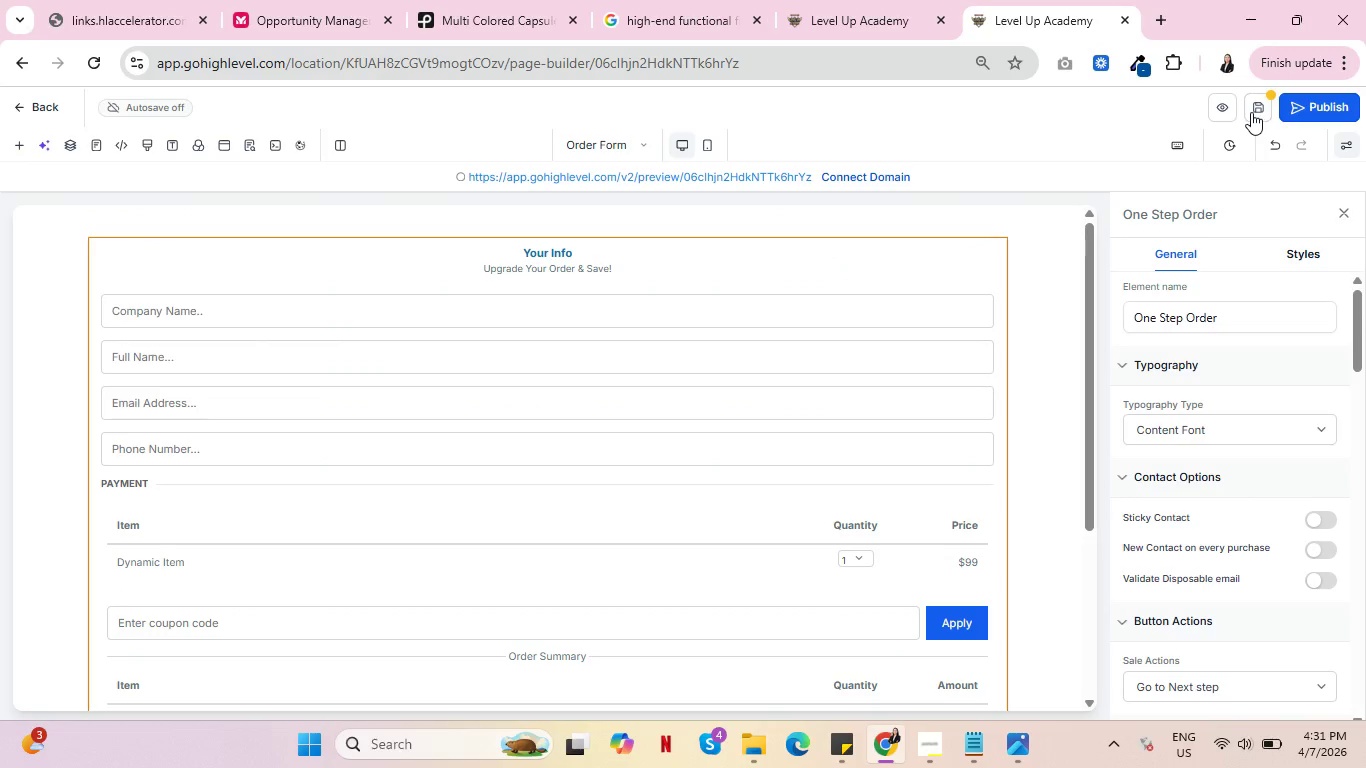 
left_click([1251, 112])
 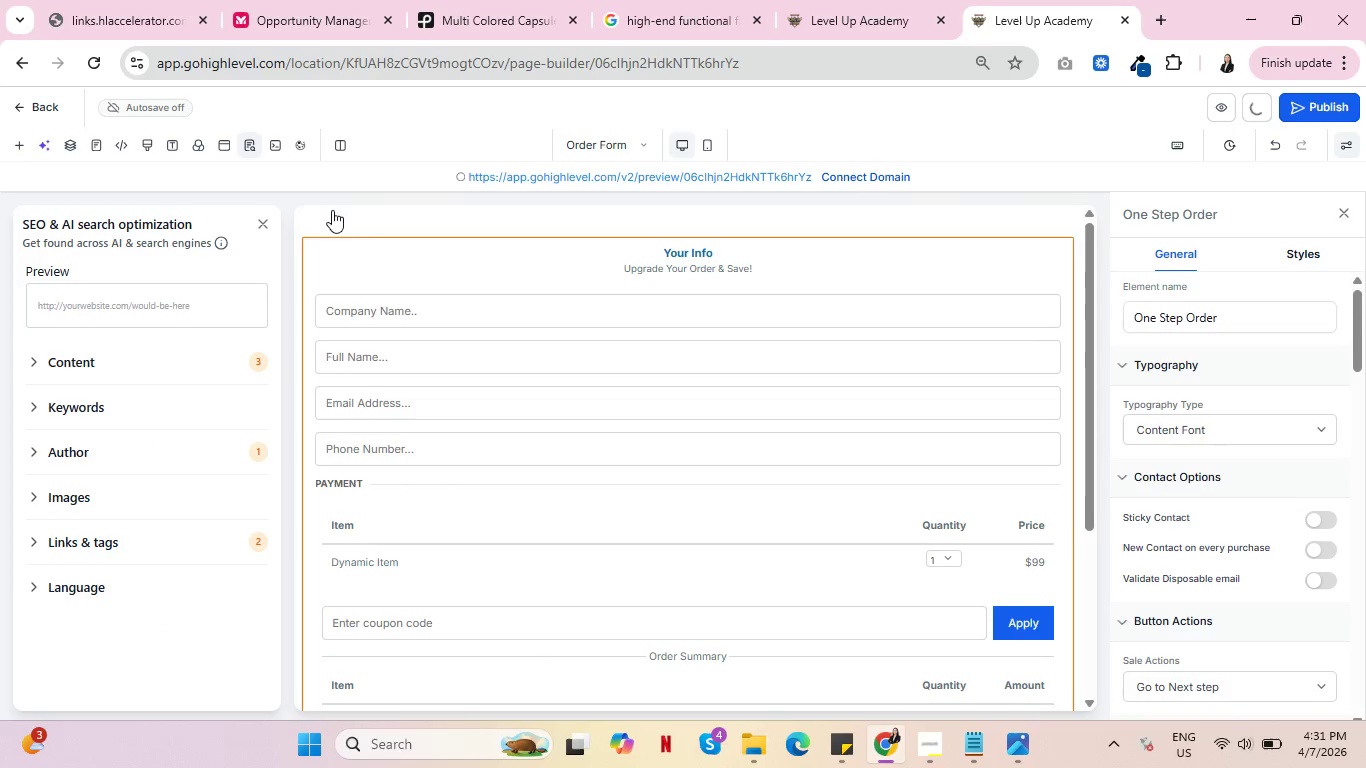 
left_click([261, 224])
 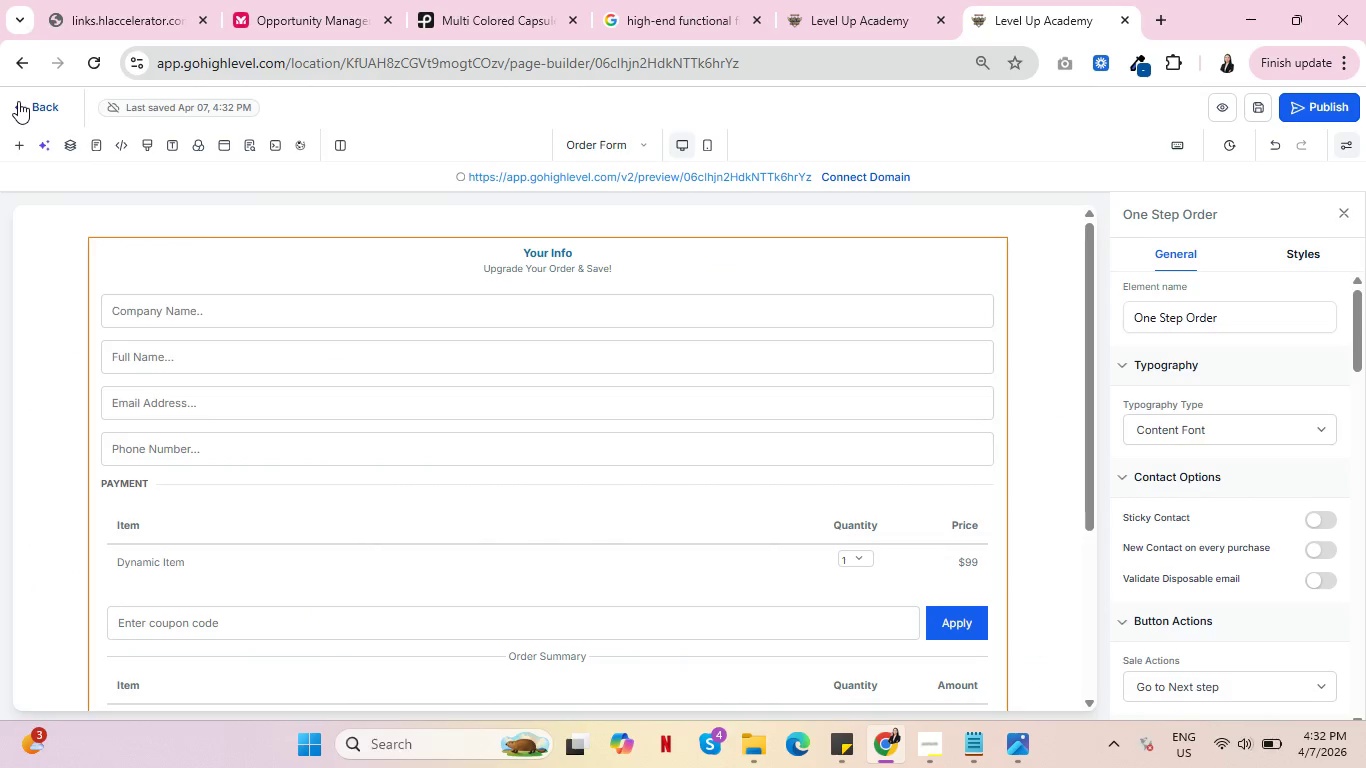 
left_click([18, 101])
 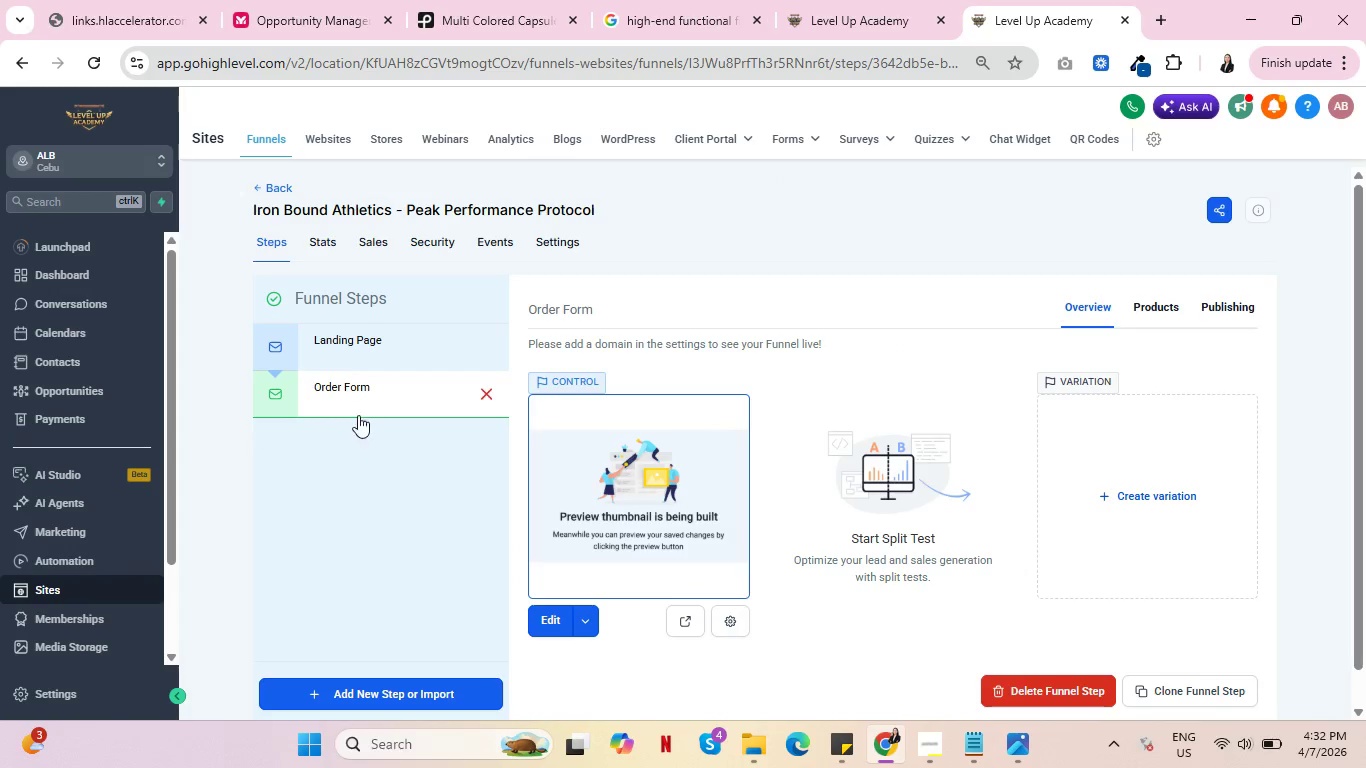 
wait(5.22)
 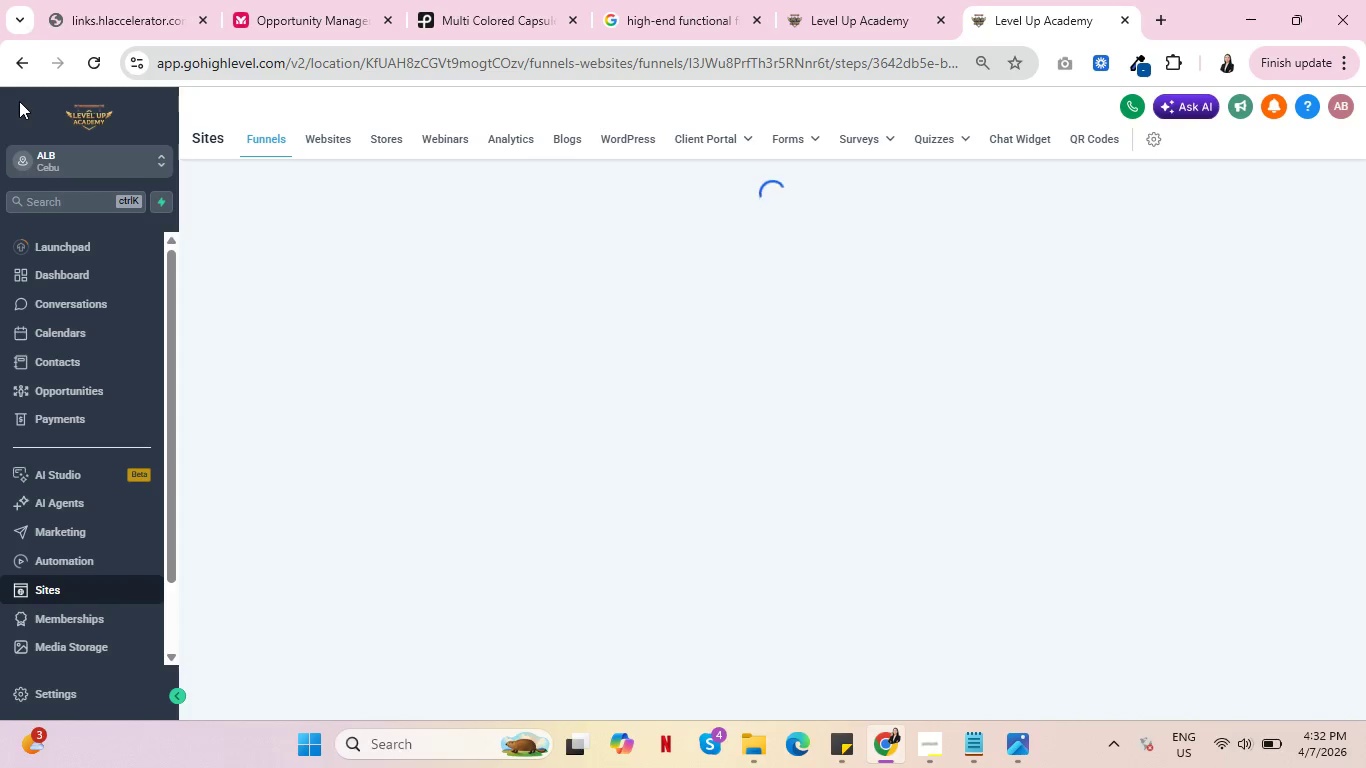 
left_click([330, 349])
 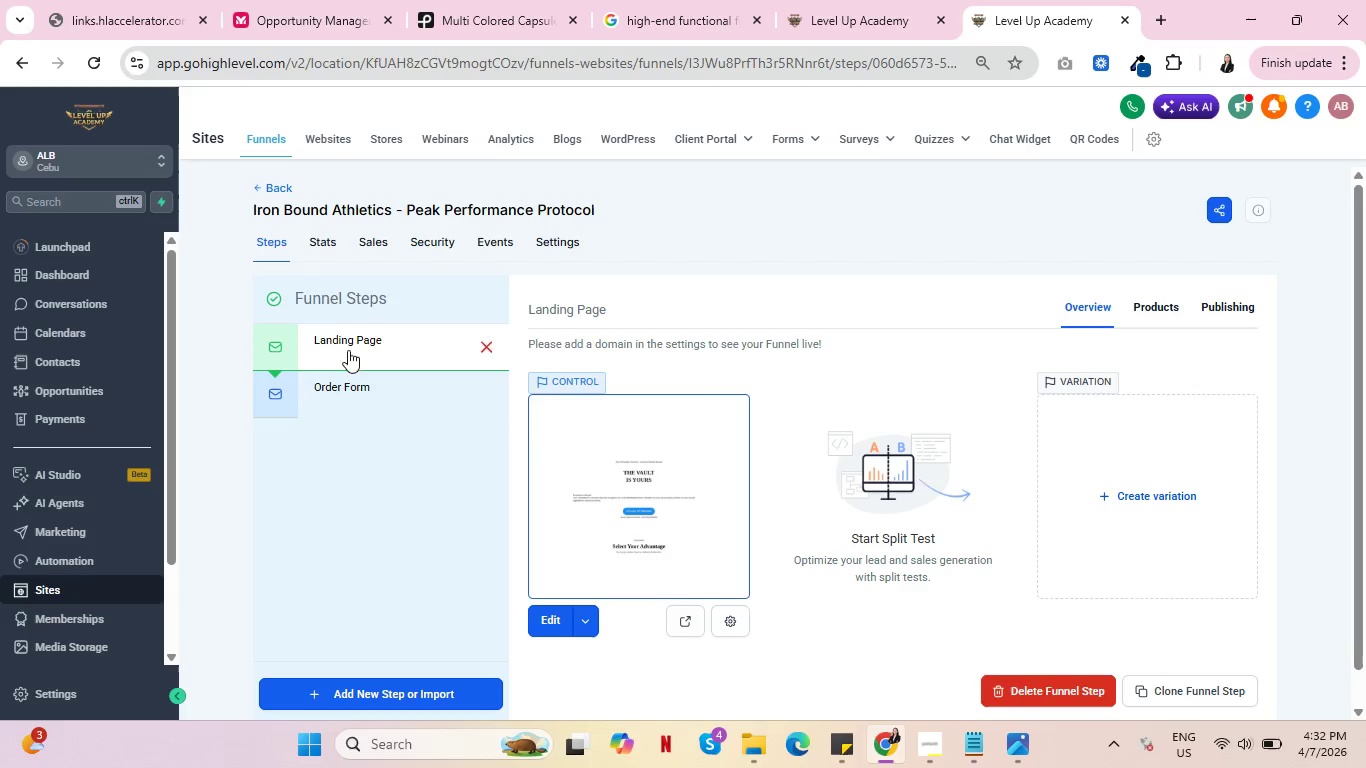 
wait(5.11)
 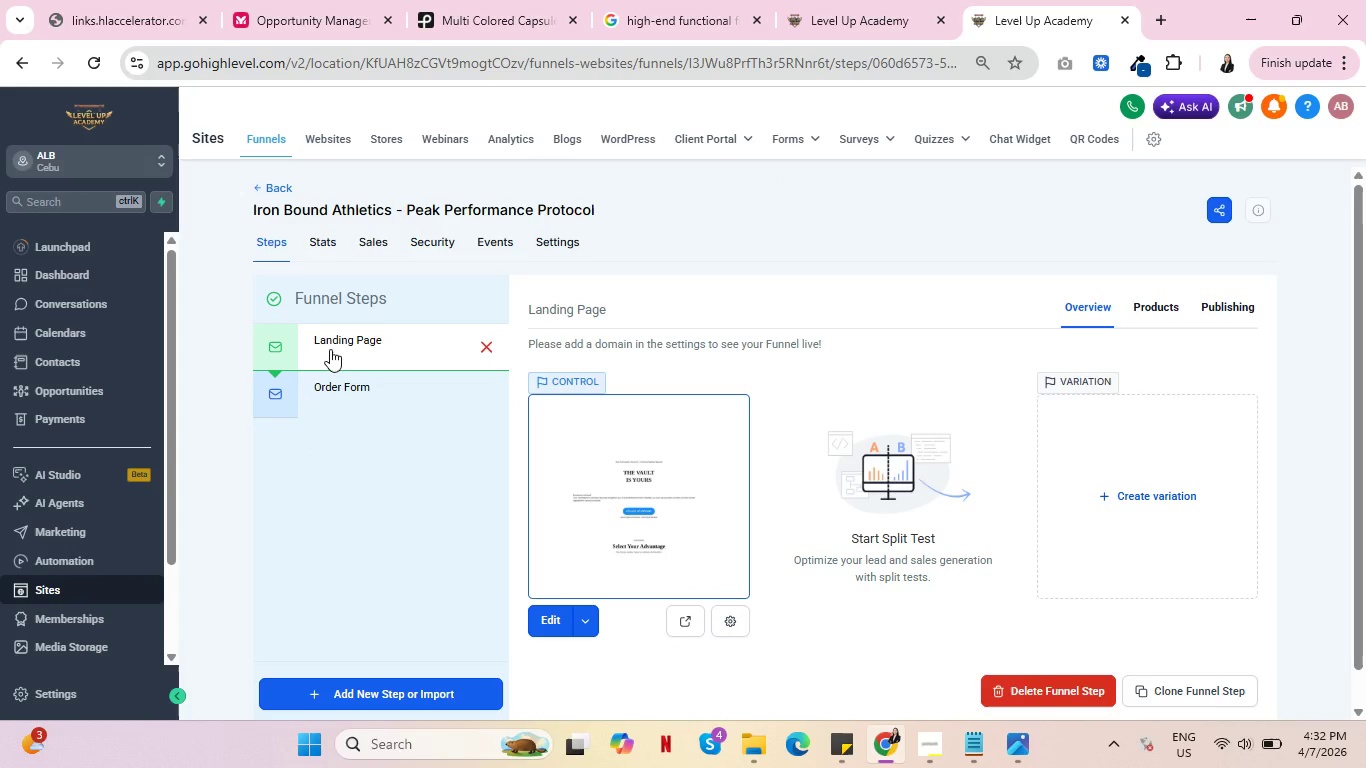 
left_click([545, 621])
 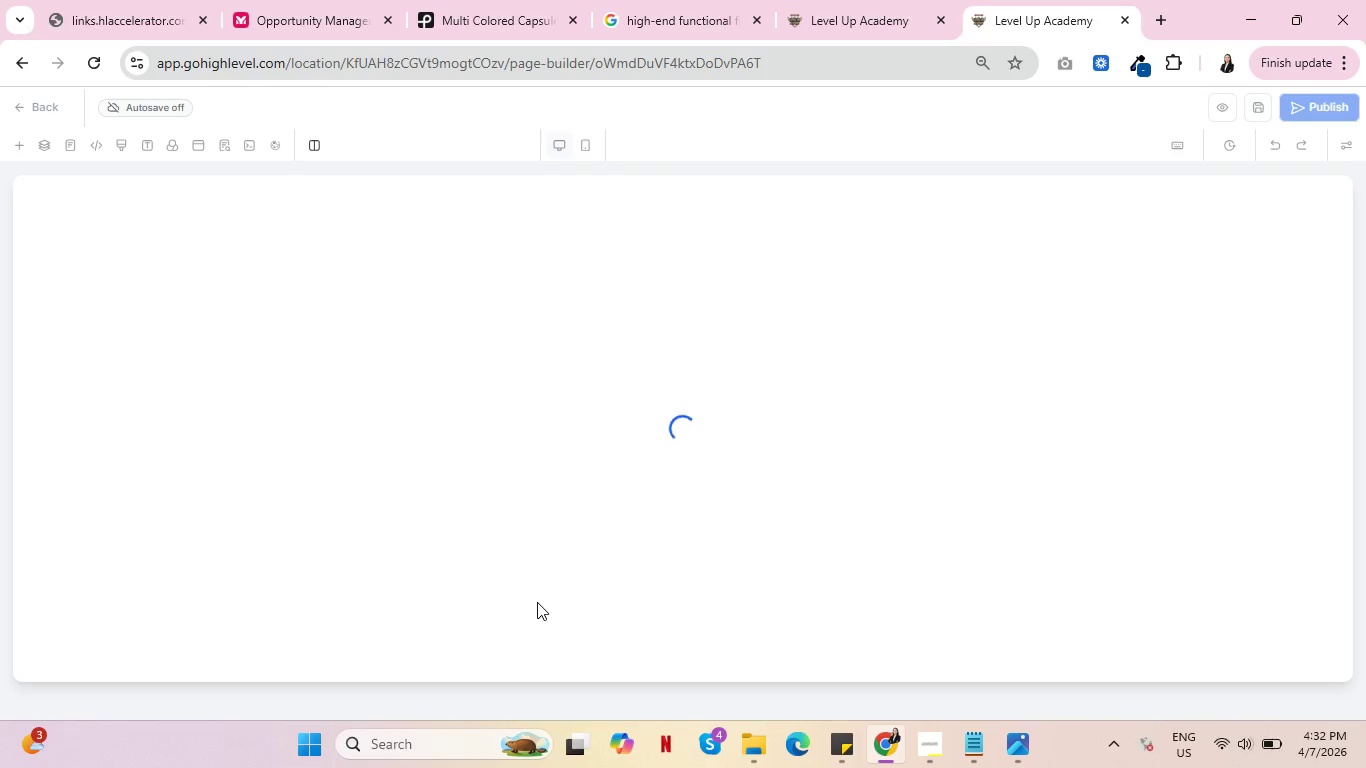 
wait(12.39)
 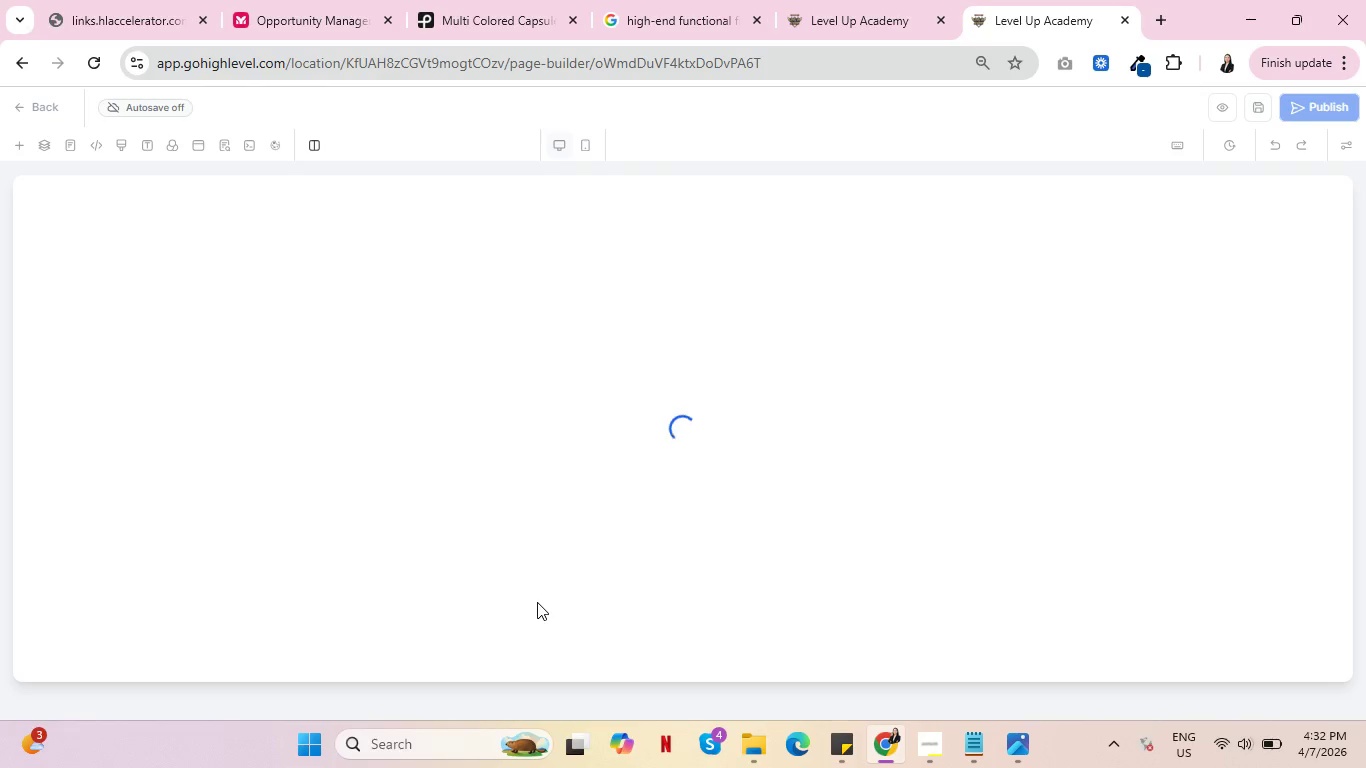 
left_click([868, 0])
 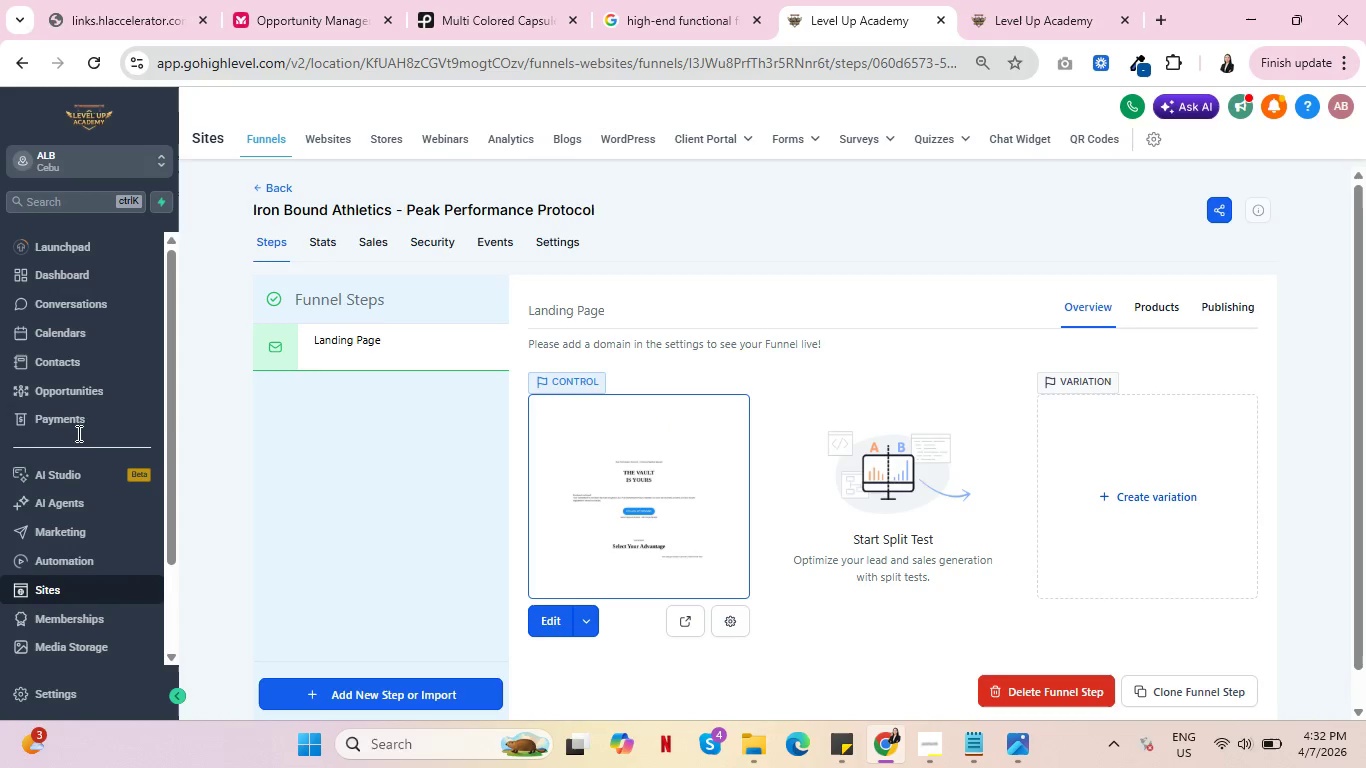 
left_click([73, 425])
 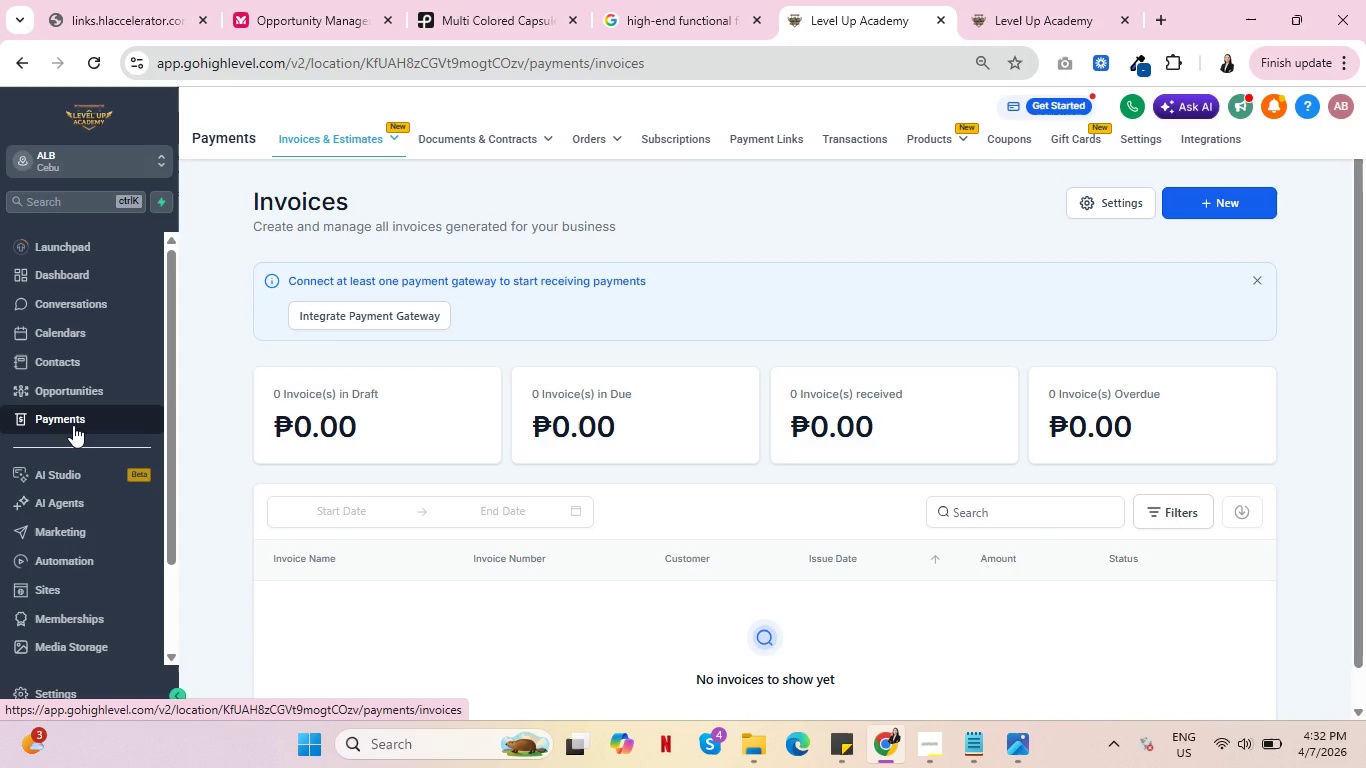 
wait(9.22)
 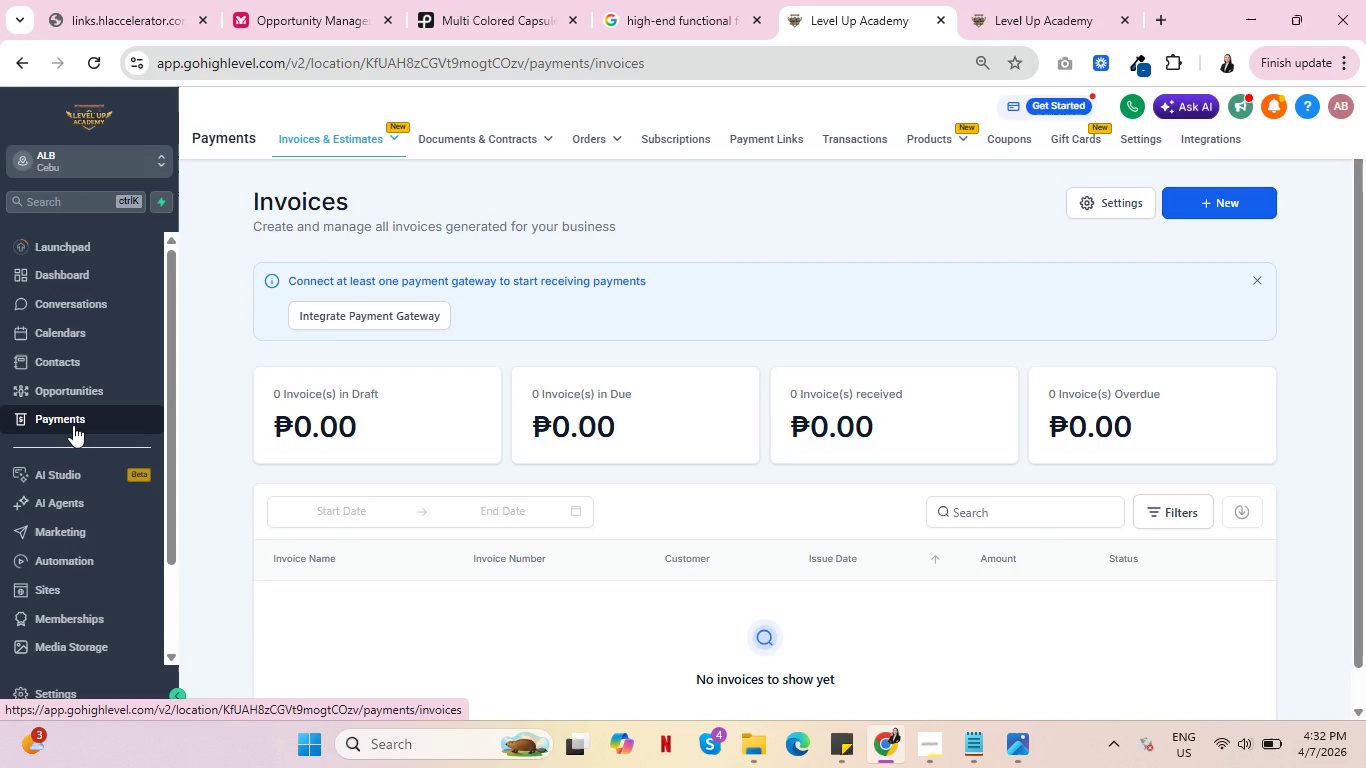 
left_click([1000, 142])